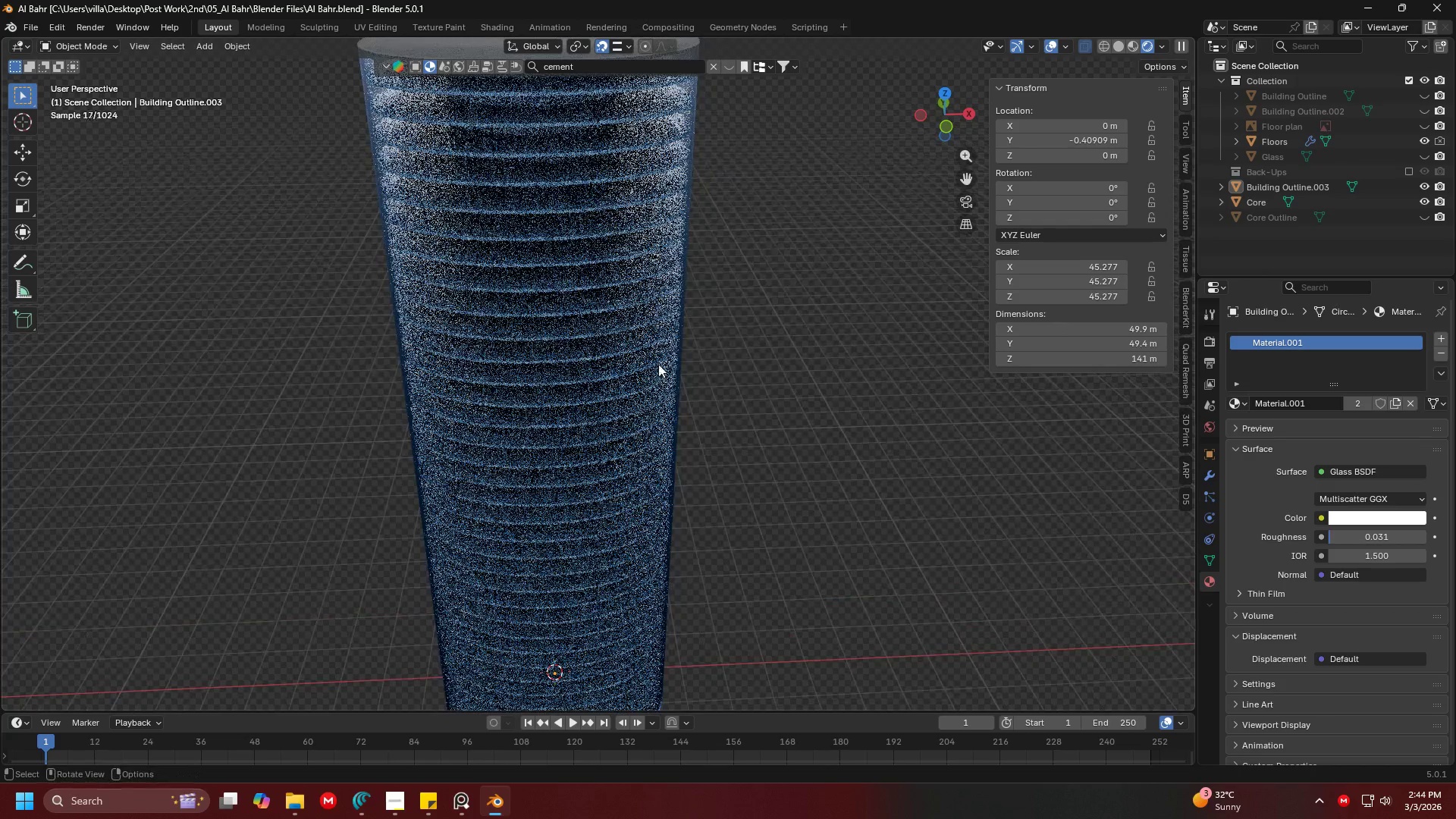 
left_click([658, 364])
 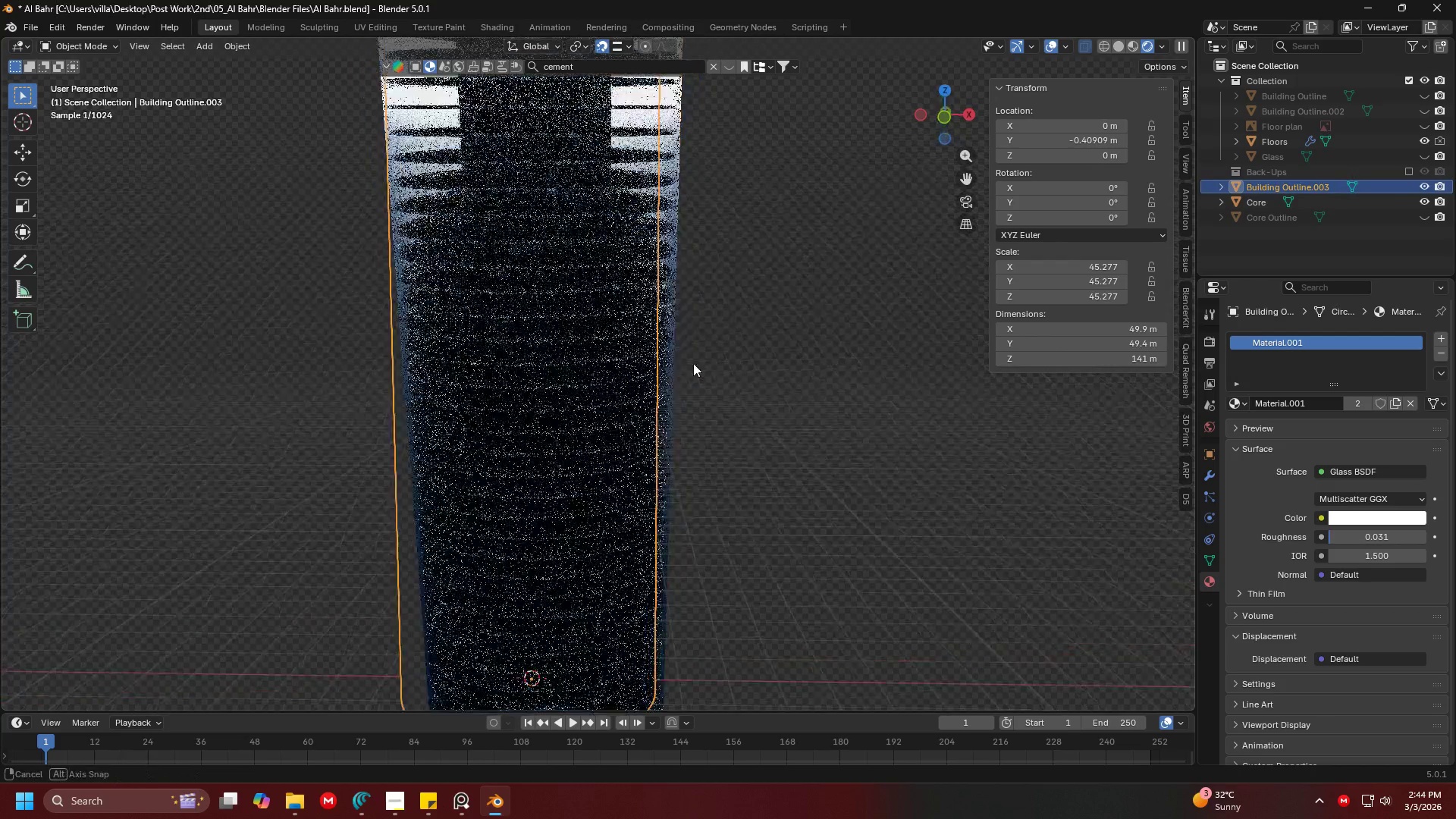 
key(Shift+ShiftLeft)
 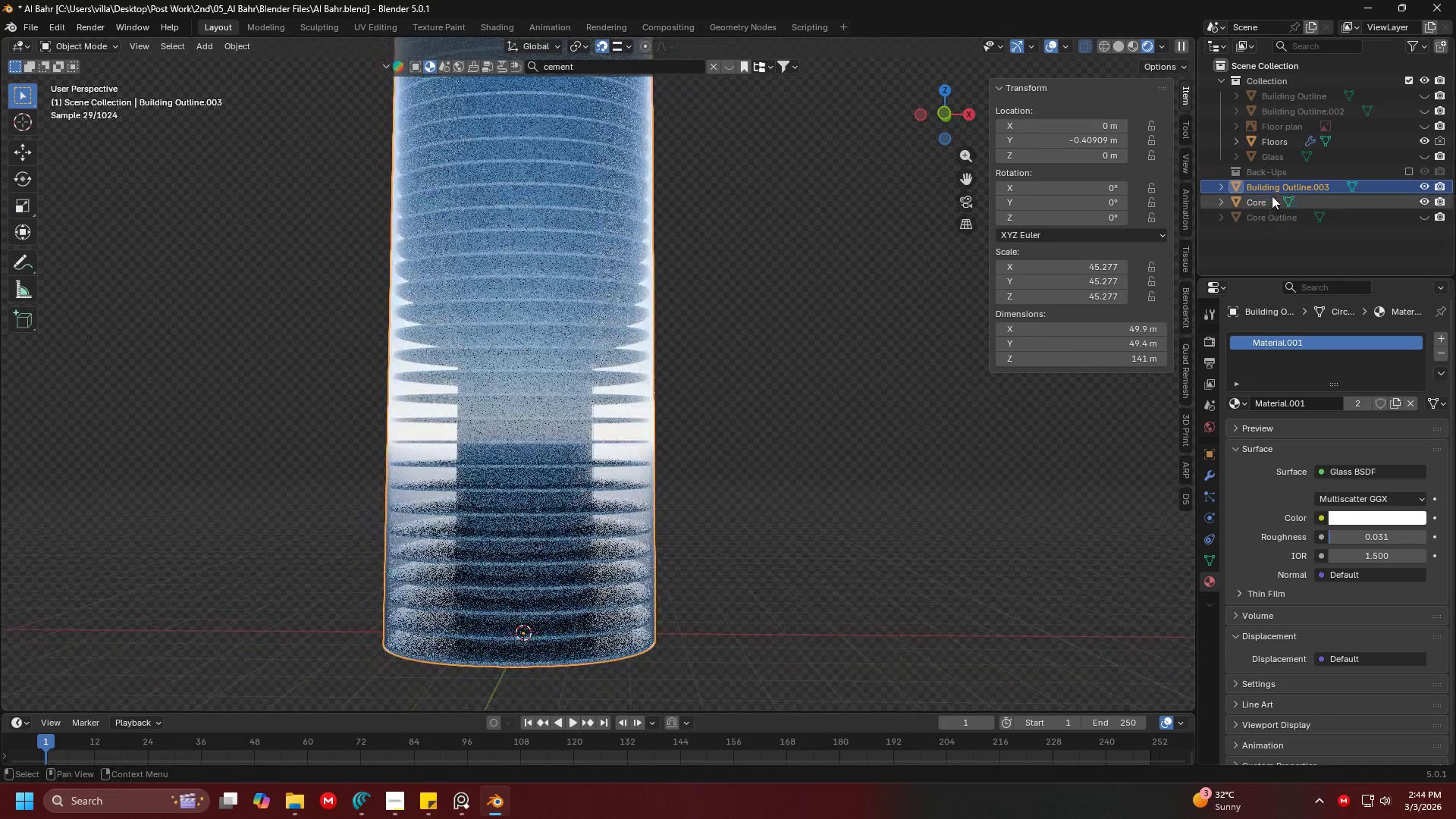 
double_click([1276, 182])
 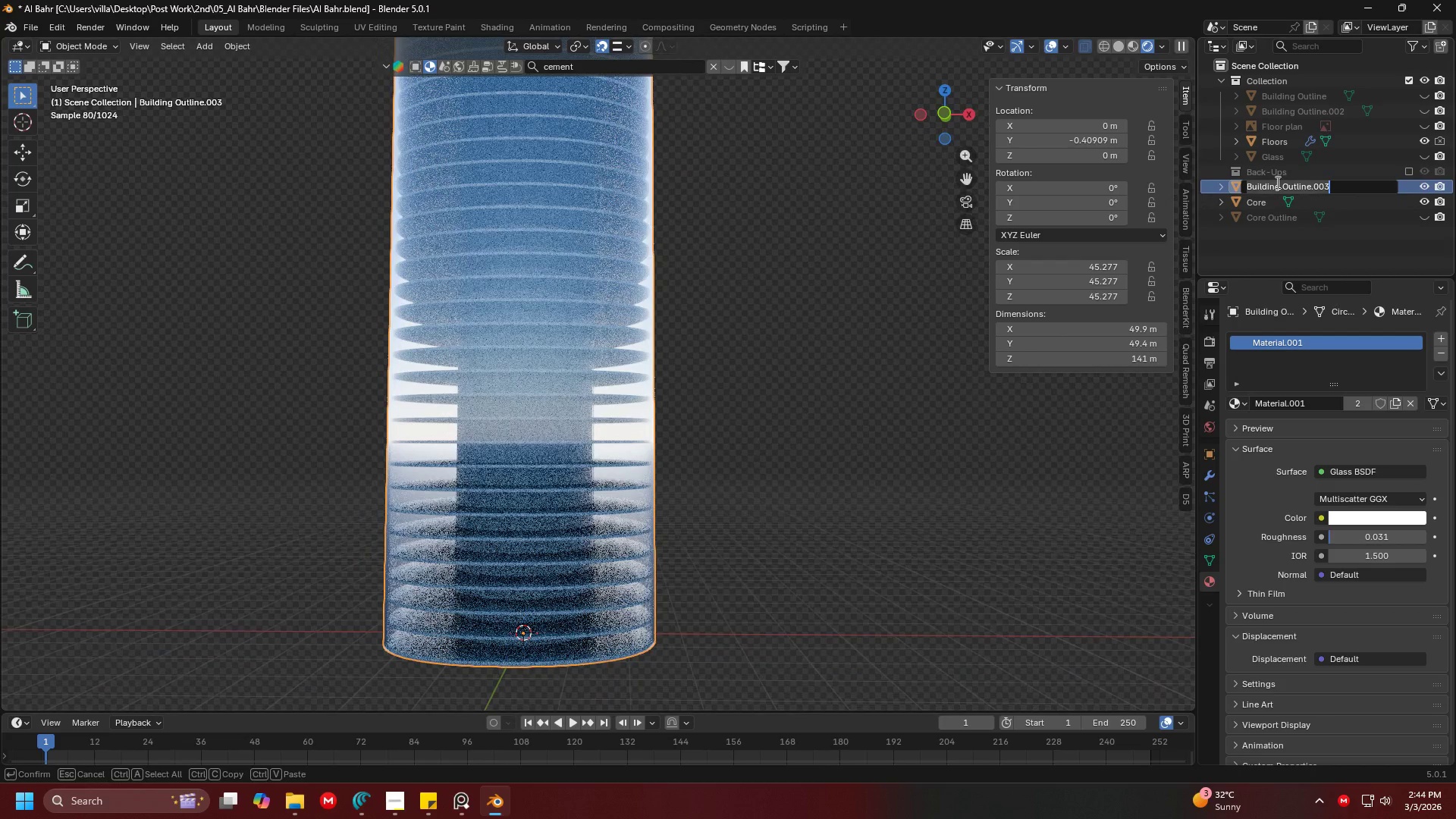 
type(Glass)
 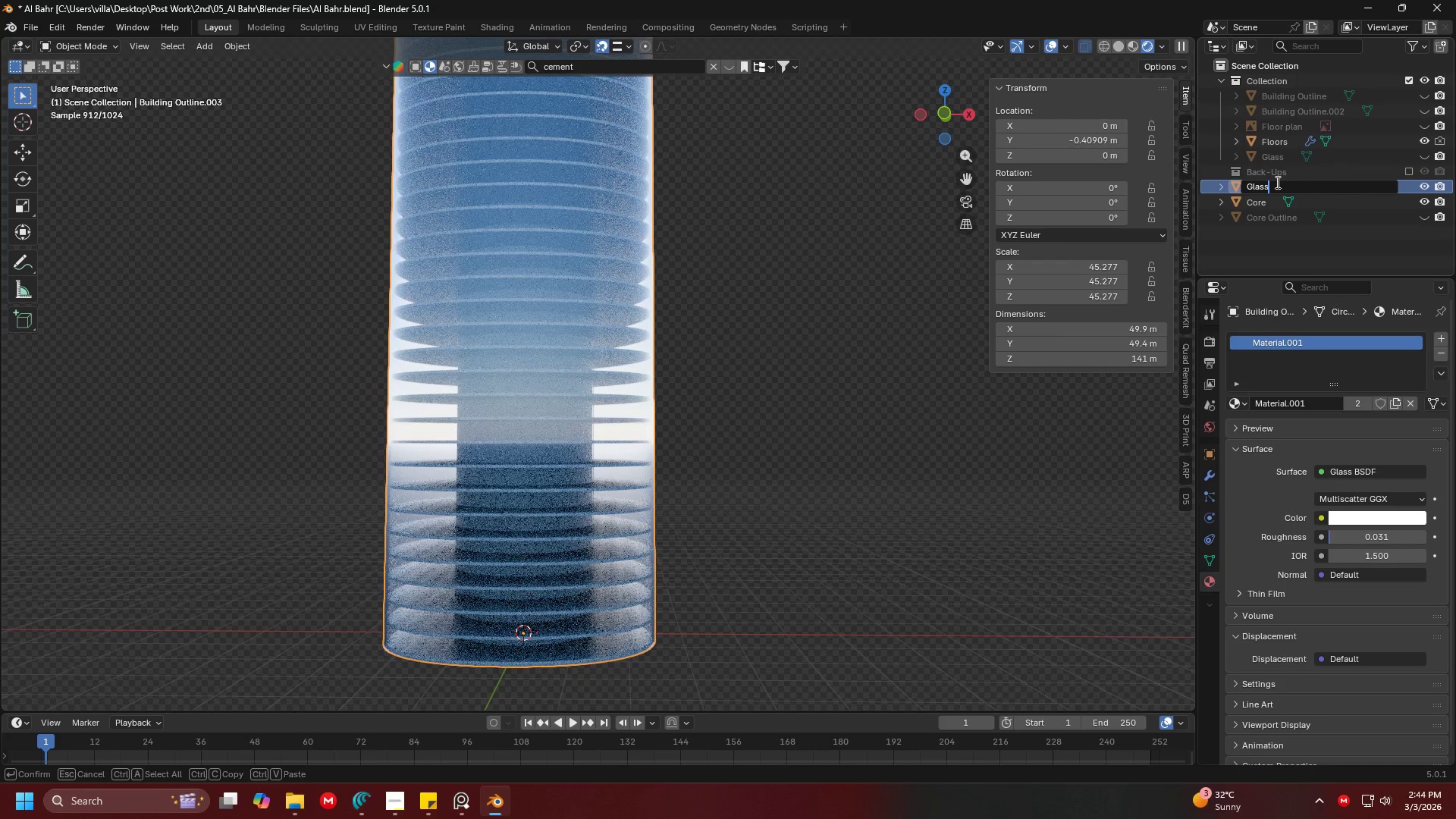 
key(Enter)
 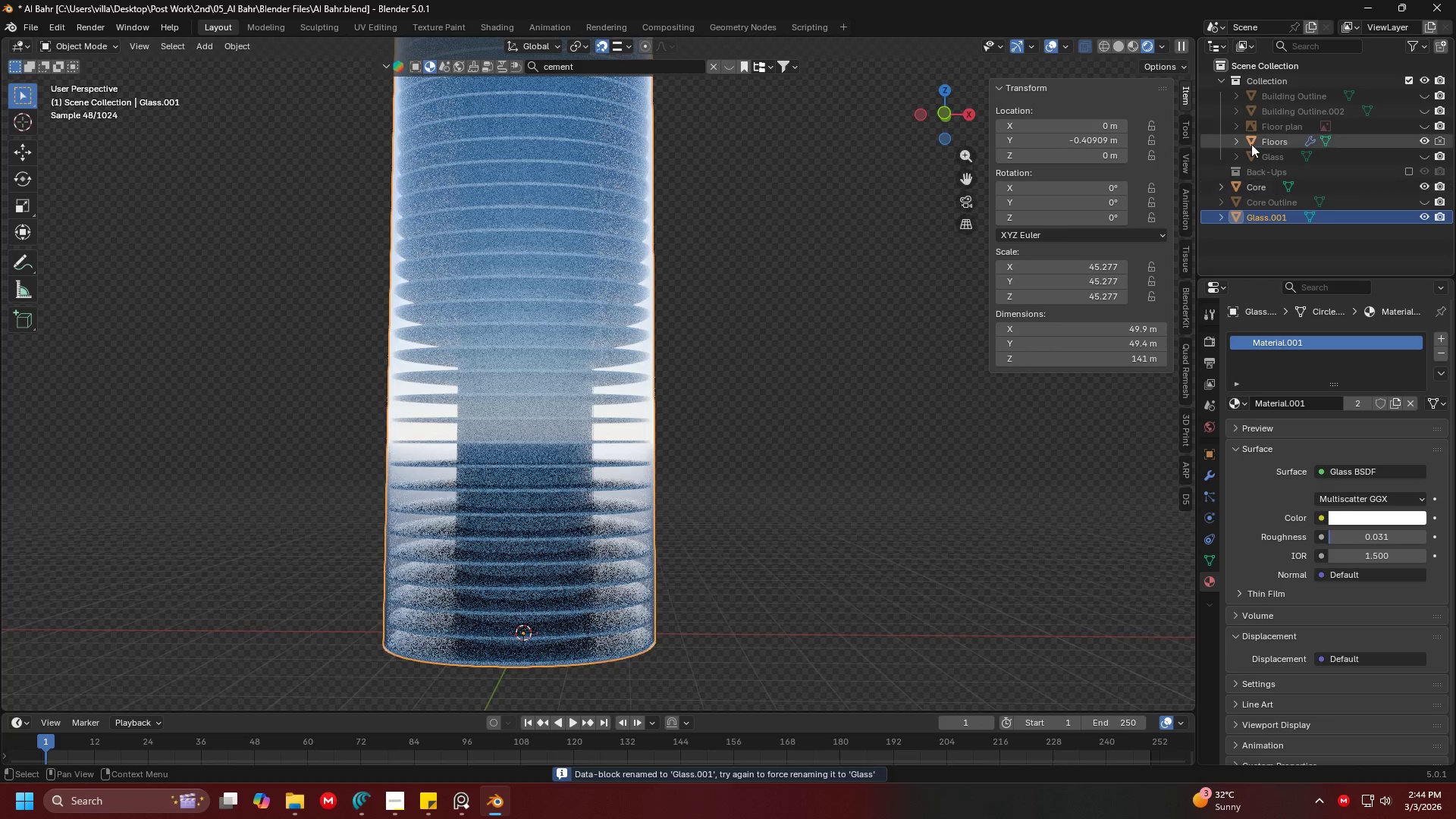 
left_click([1268, 155])
 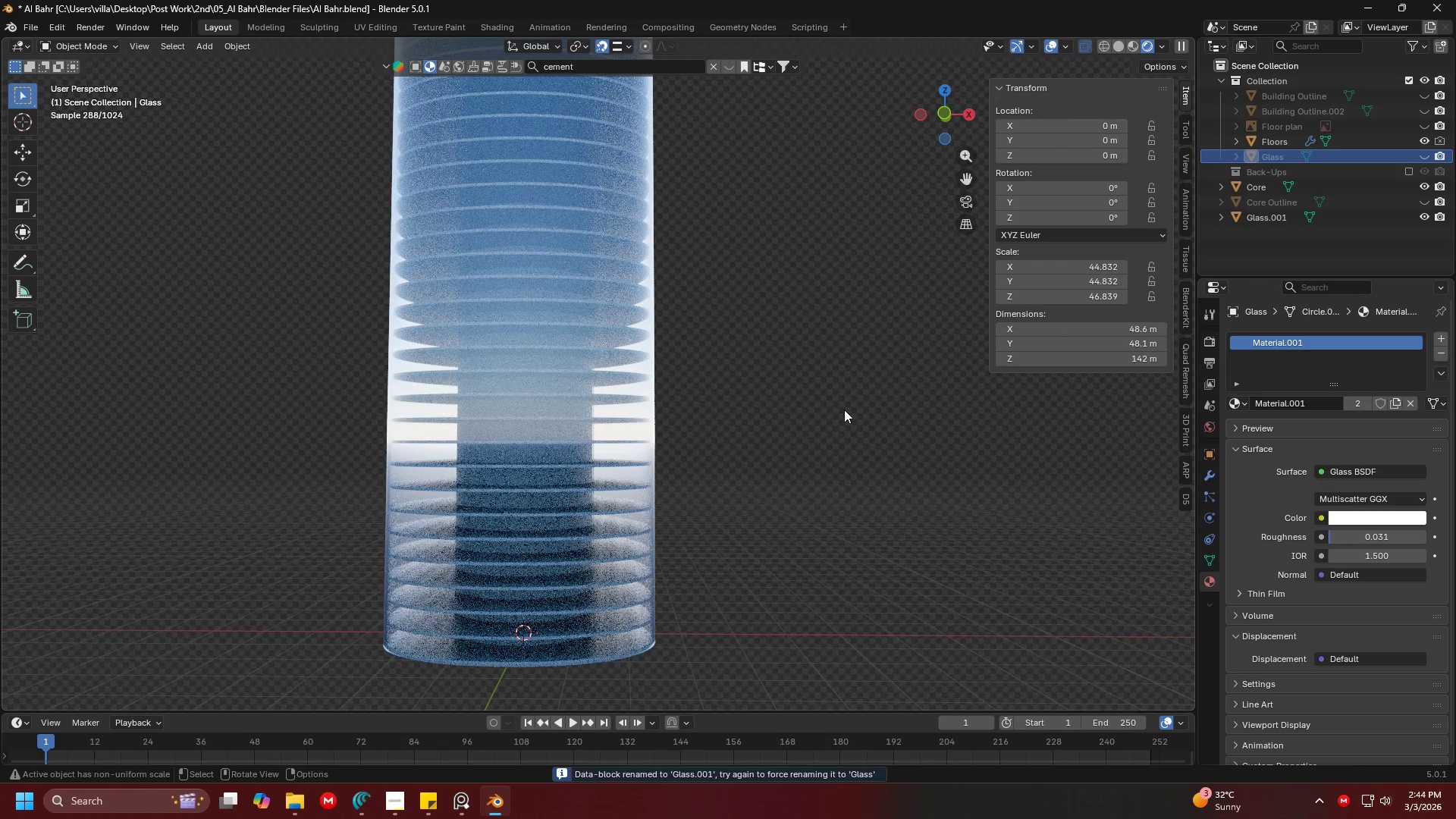 
key(Delete)
 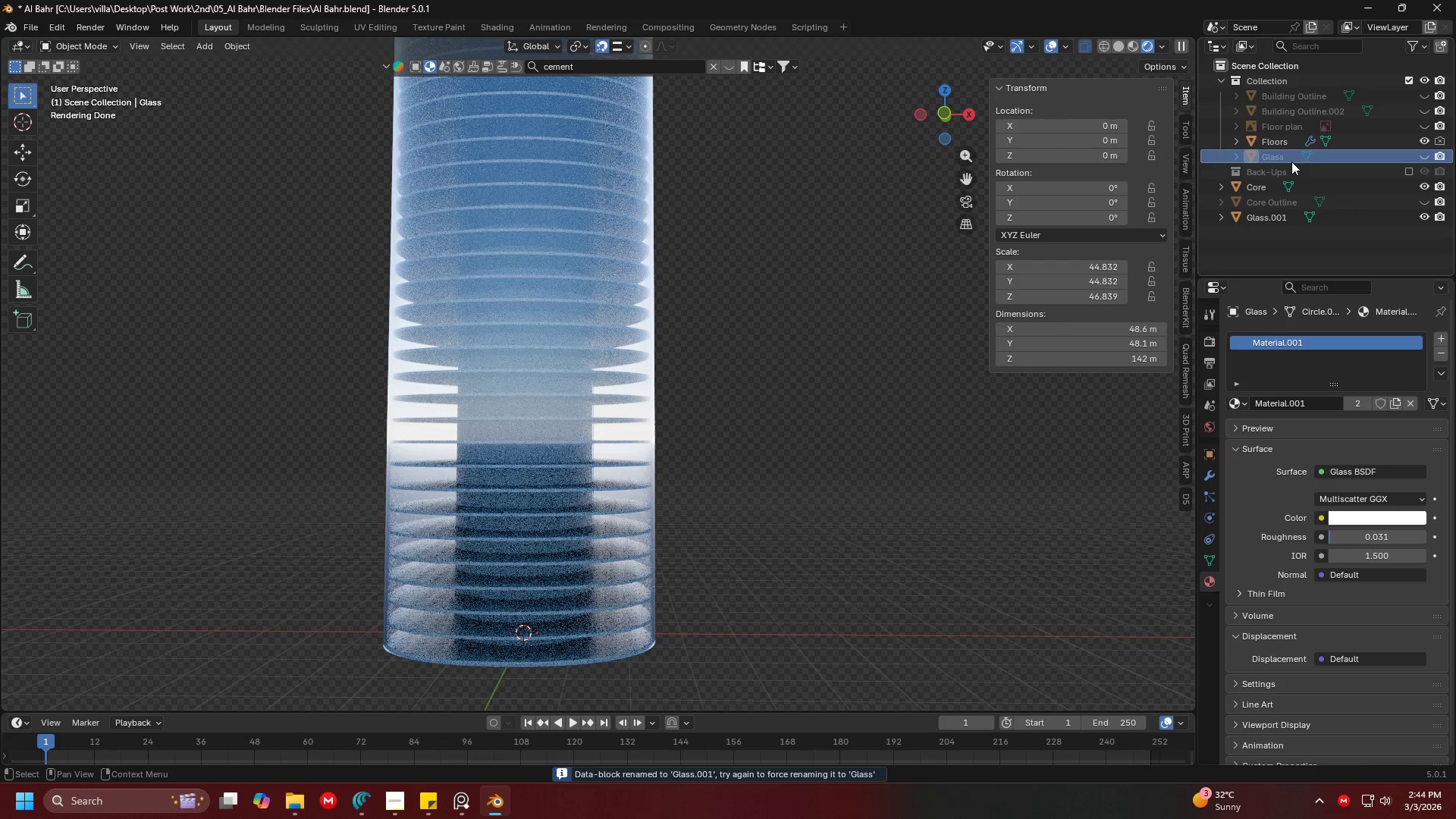 
key(Delete)
 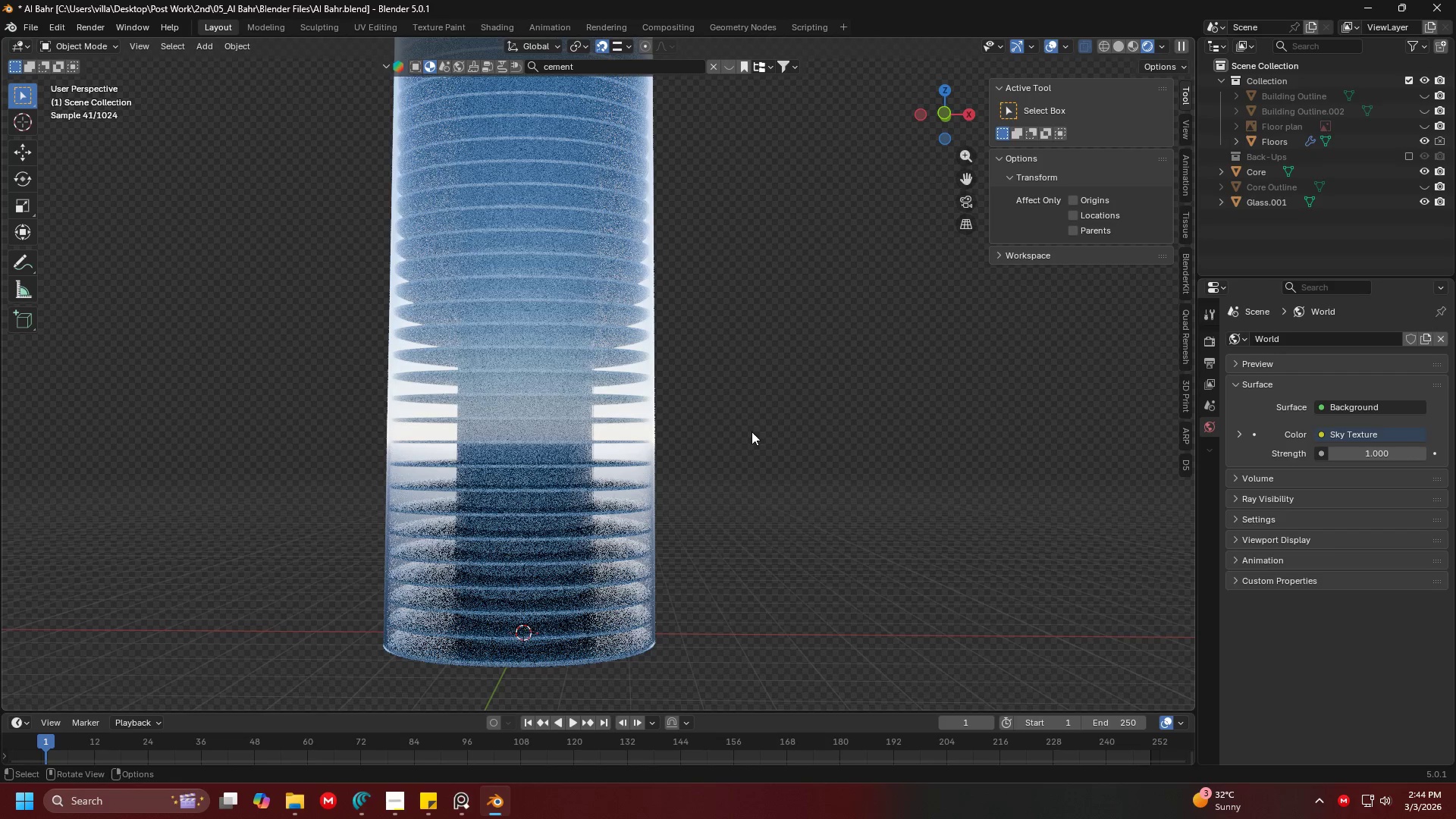 
double_click([644, 432])
 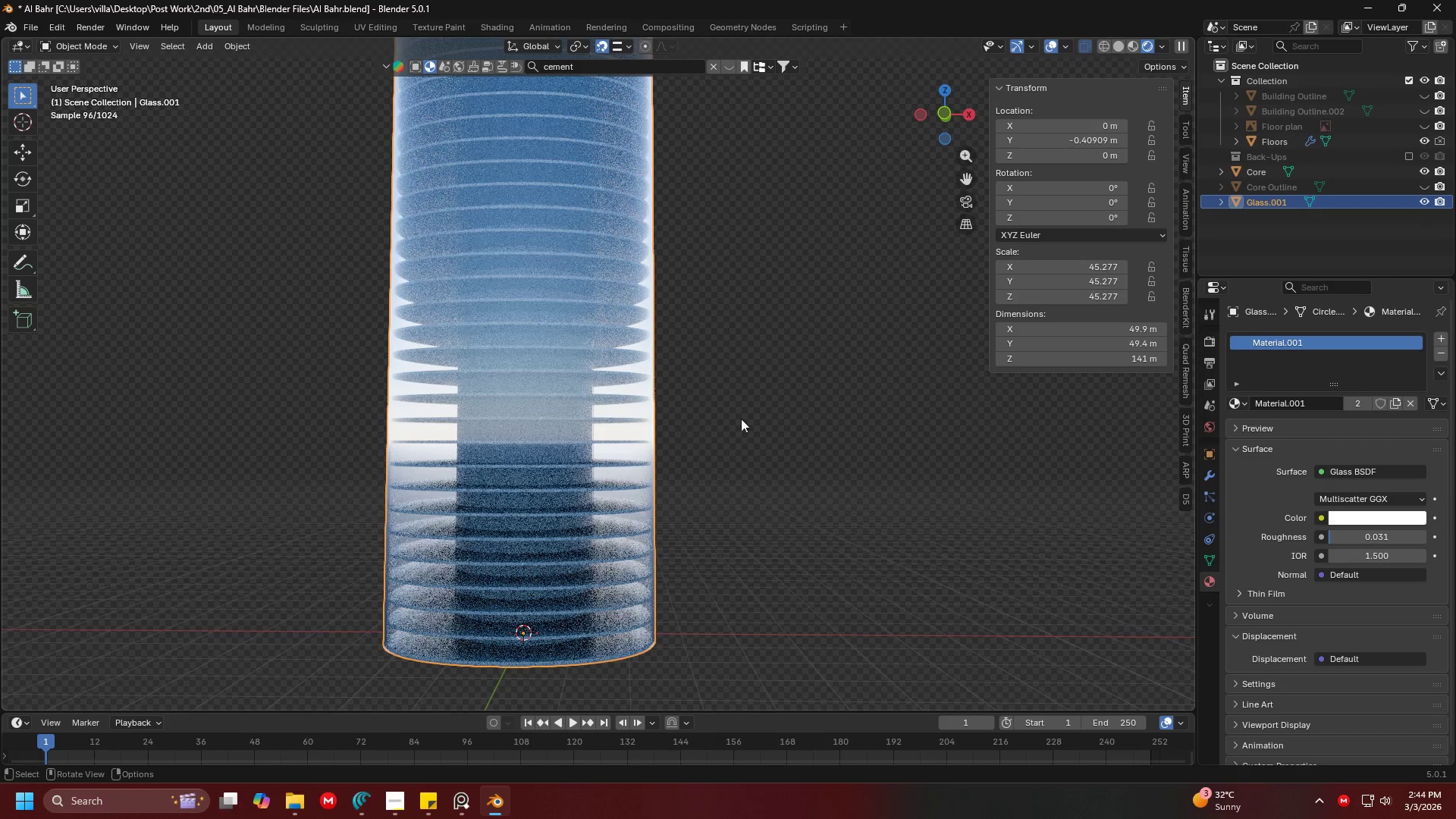 
key(Shift+ShiftLeft)
 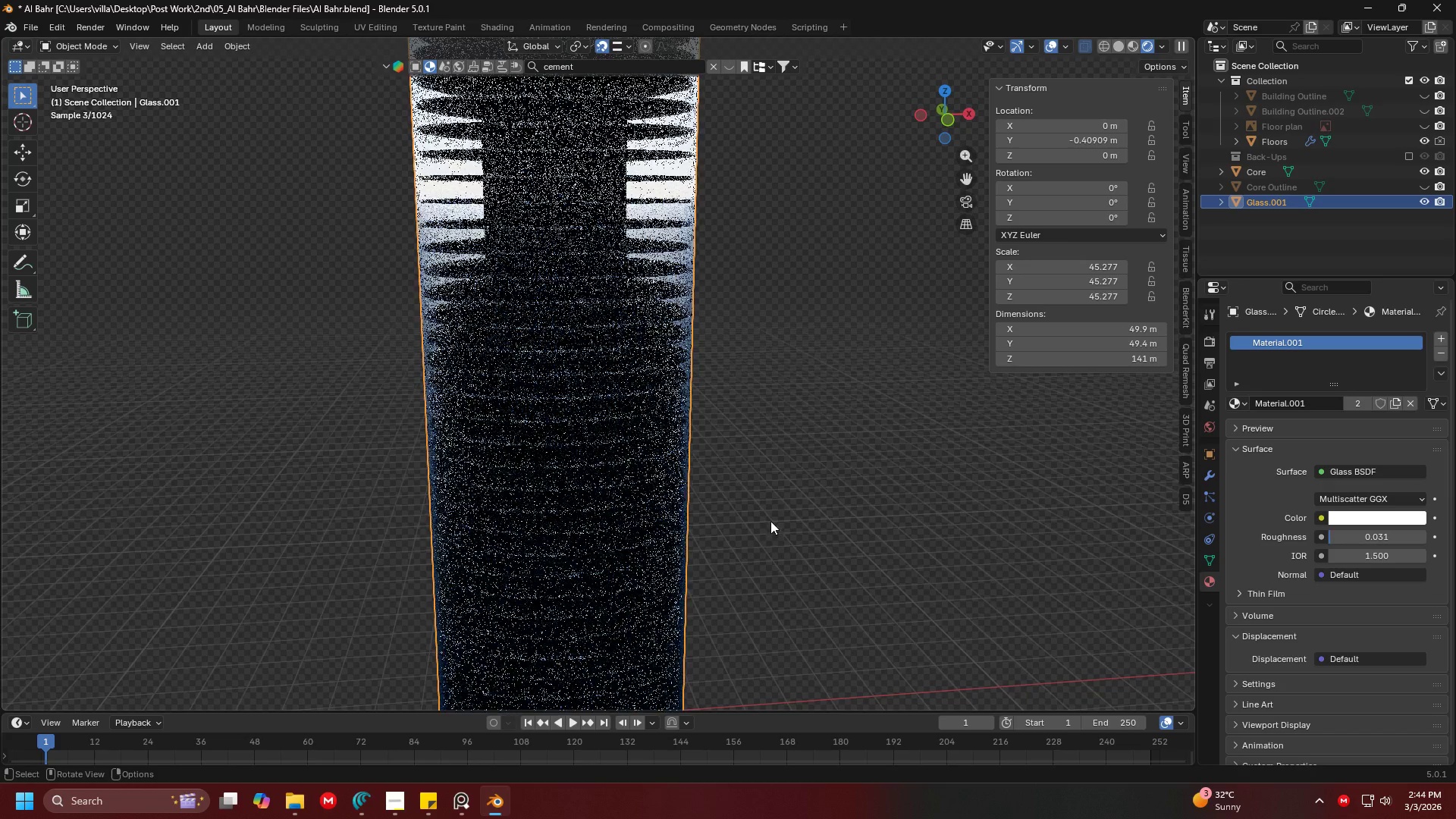 
key(Shift+ShiftLeft)
 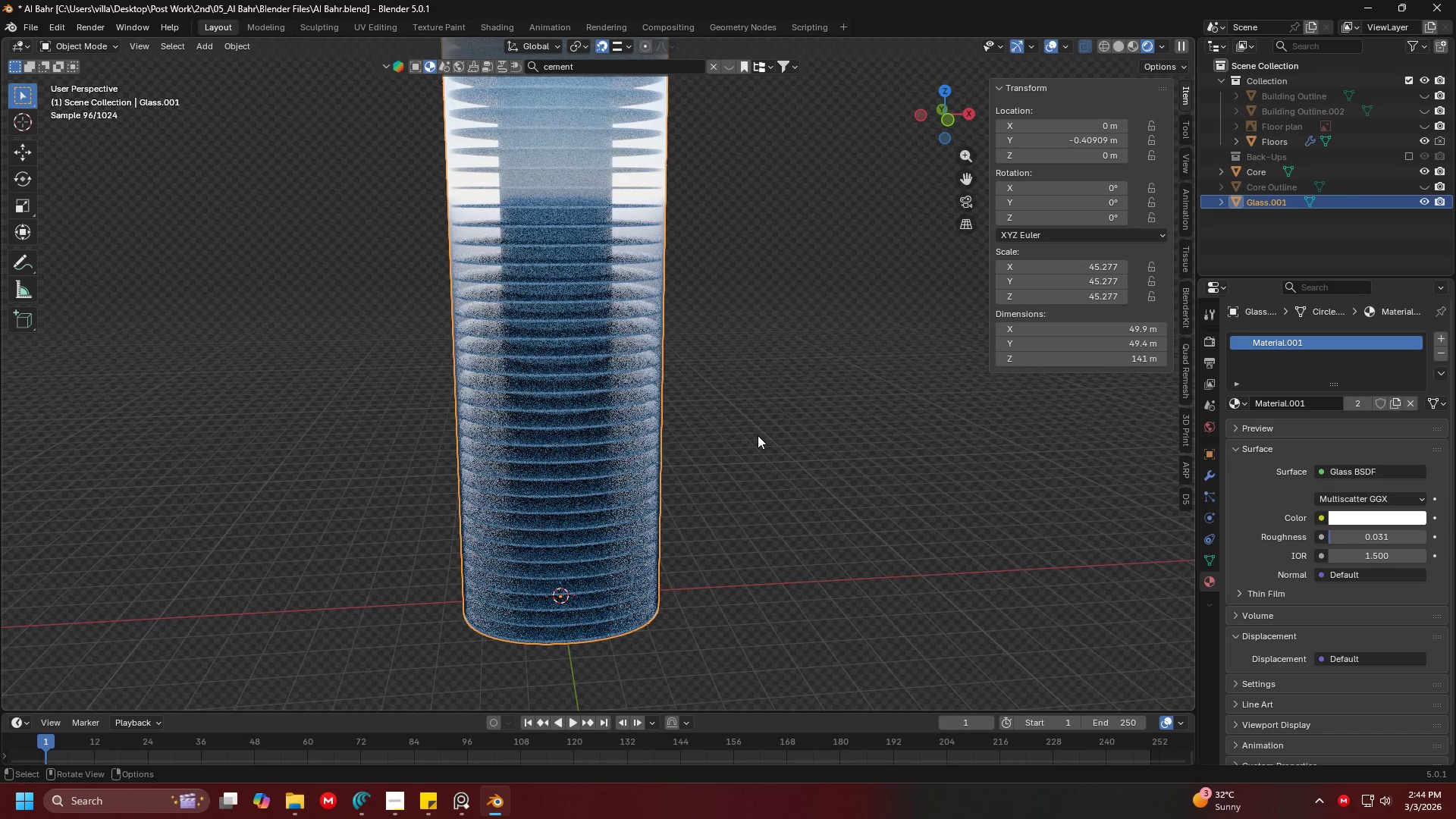 
scroll: coordinate [765, 492], scroll_direction: down, amount: 2.0
 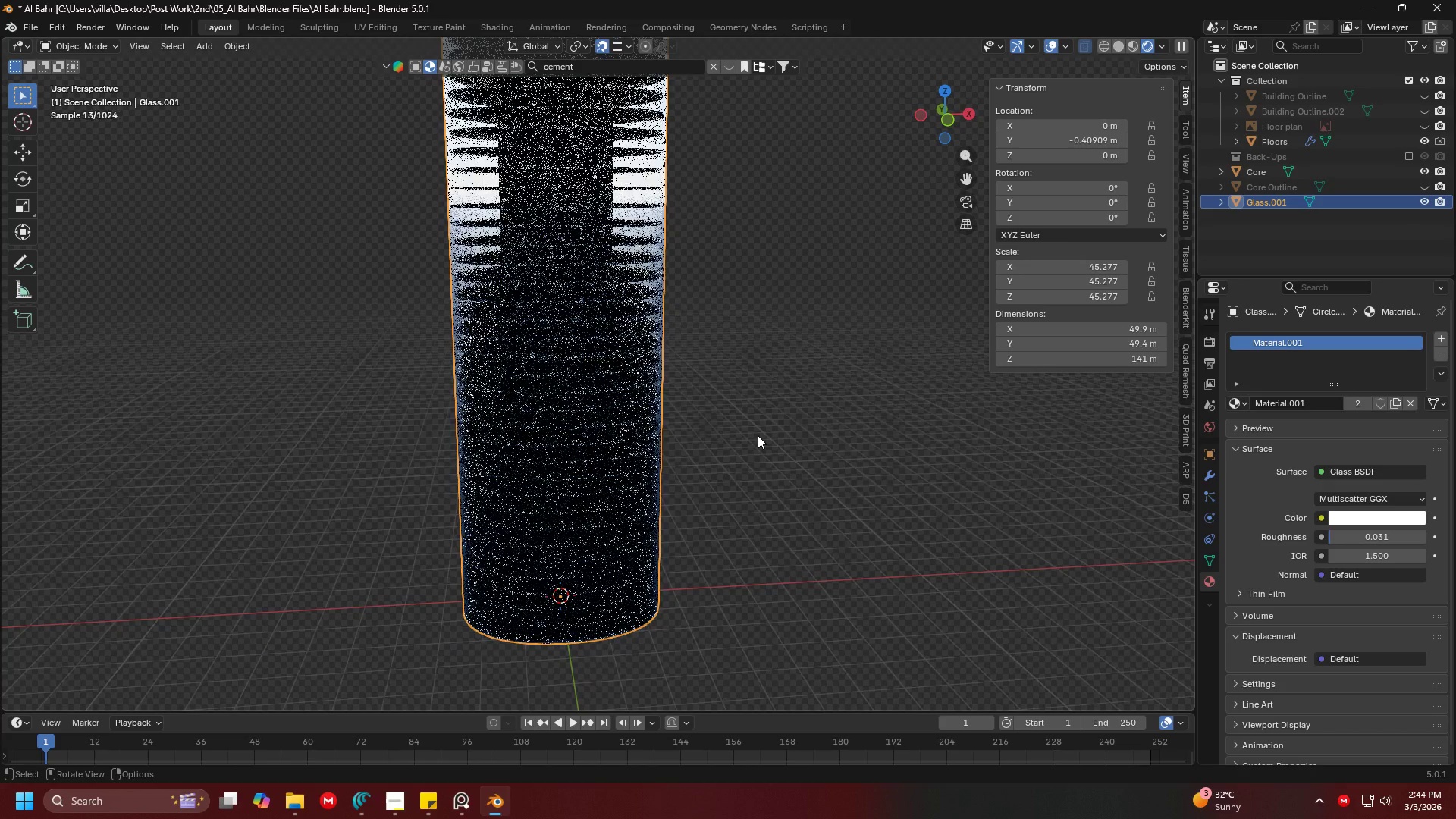 
hold_key(key=ShiftLeft, duration=0.5)
 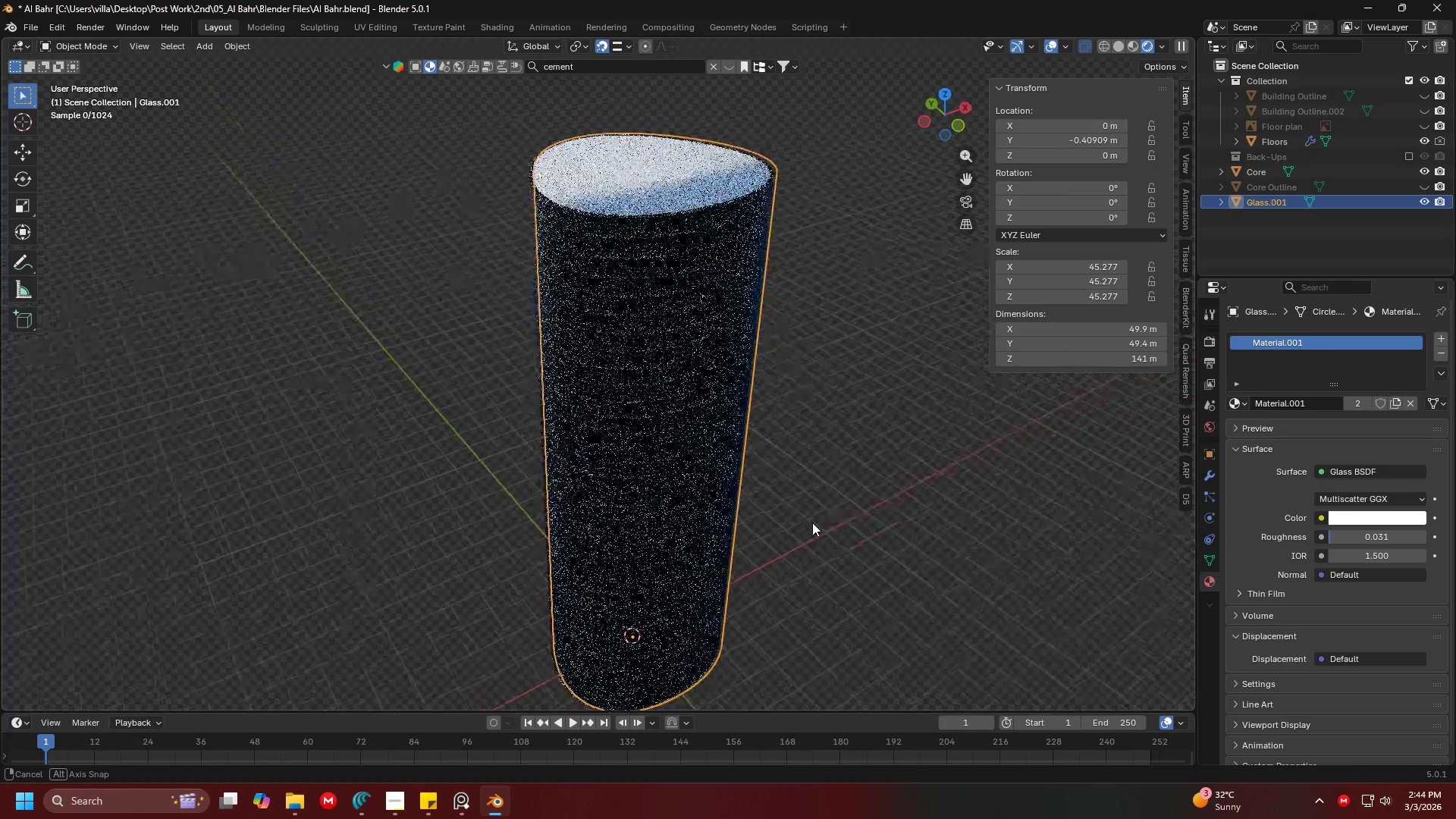 
hold_key(key=ShiftLeft, duration=0.34)
 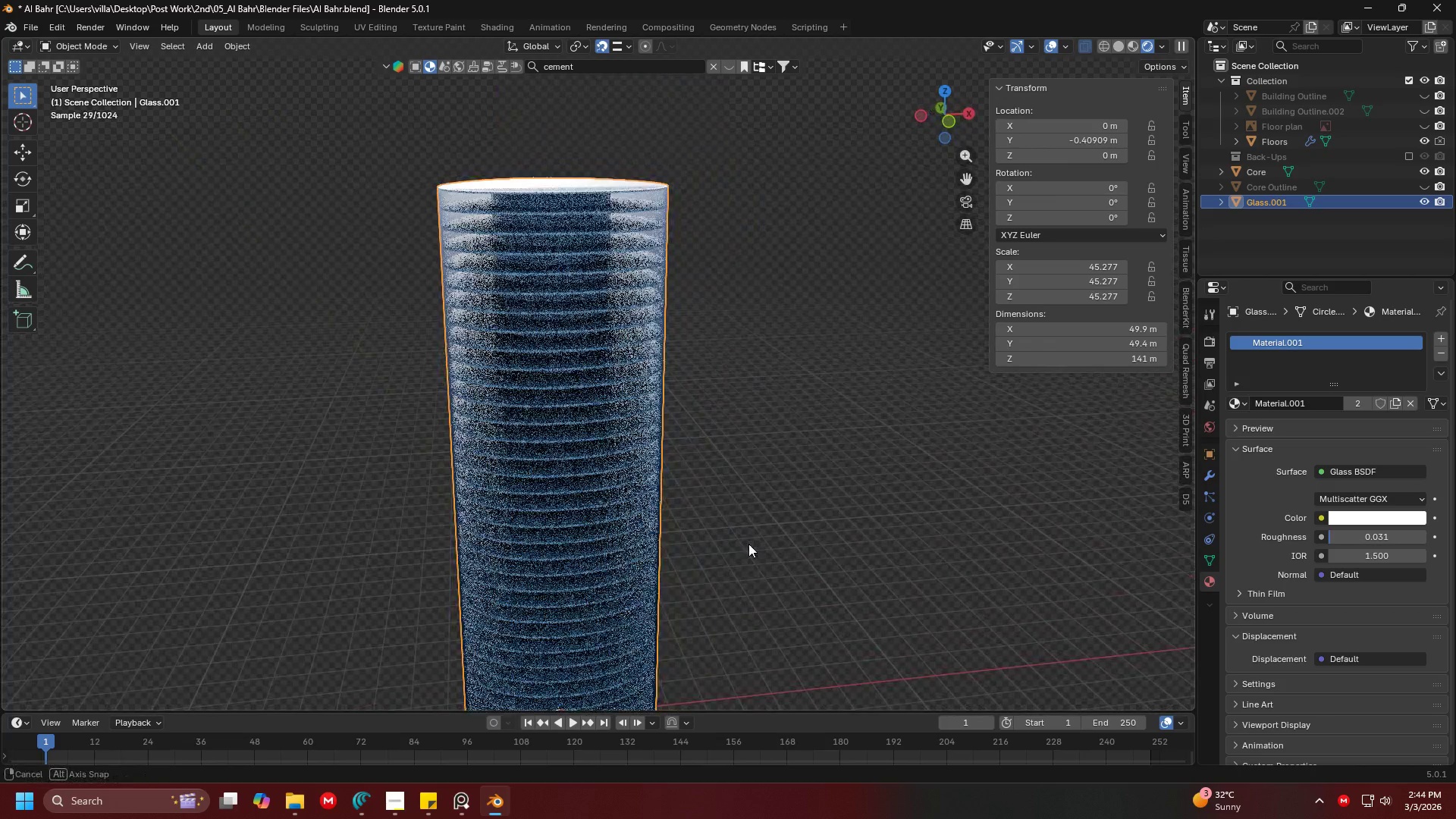 
hold_key(key=ShiftLeft, duration=0.31)
 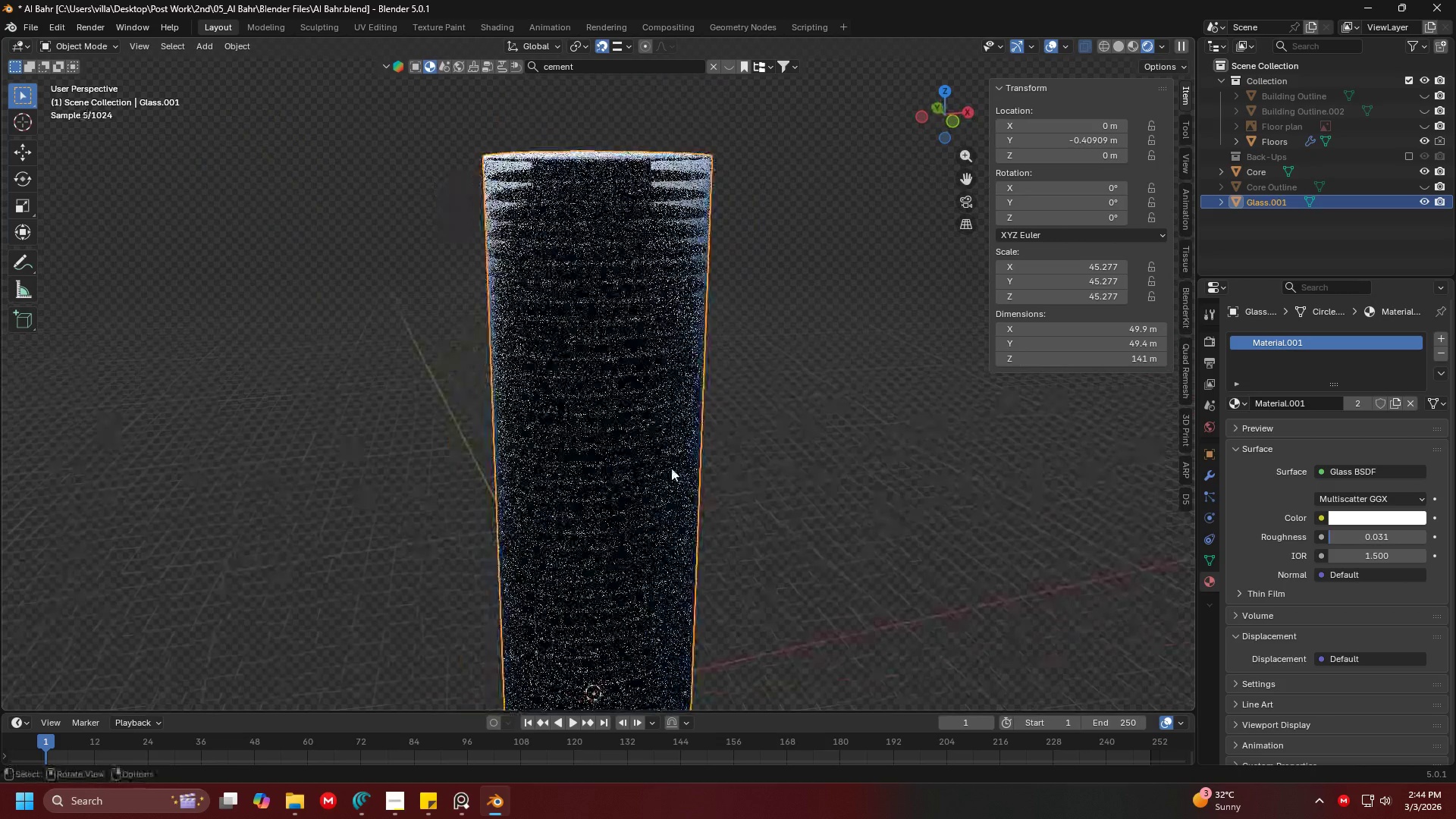 
key(Z)
 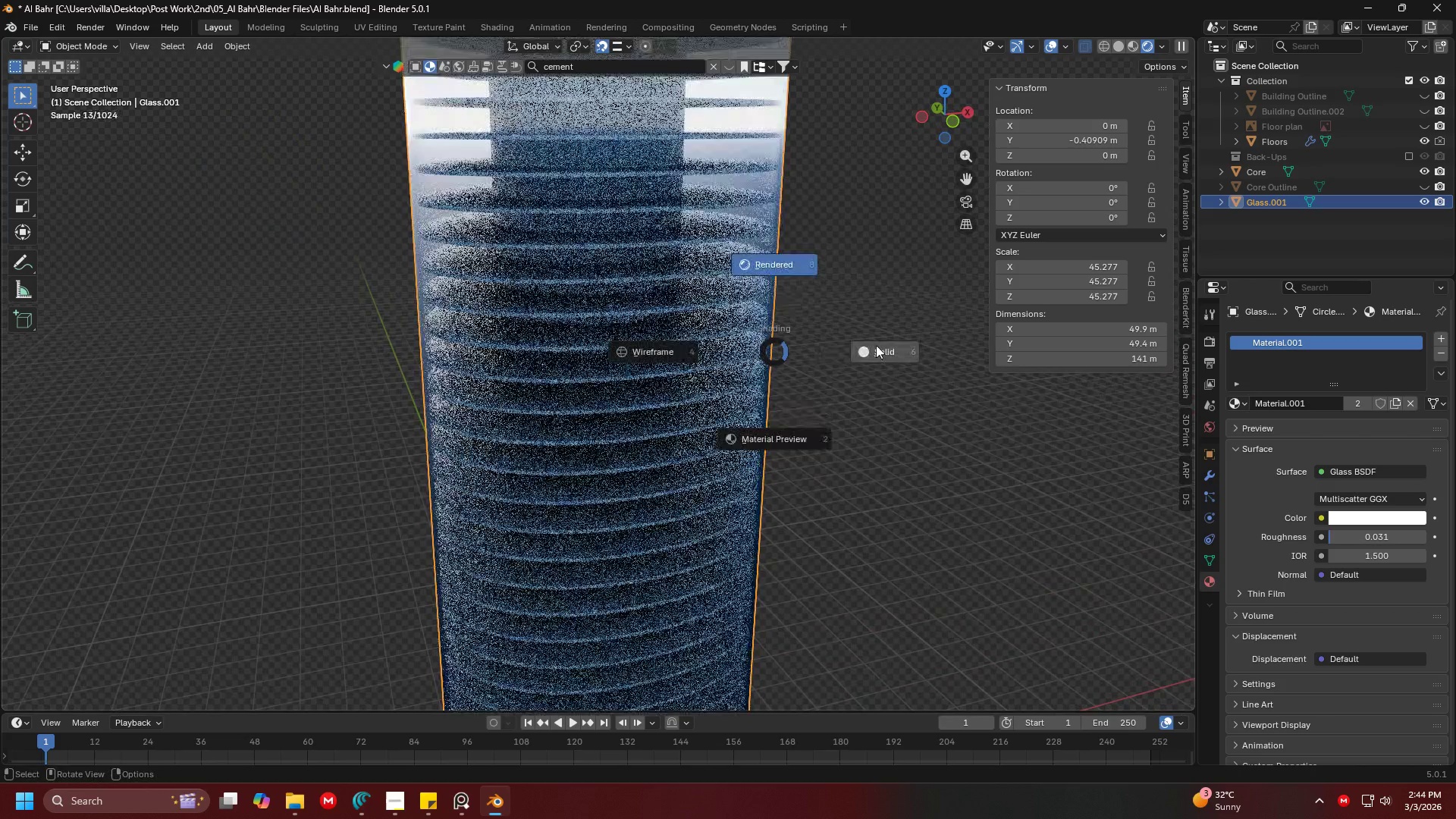 
left_click([880, 345])
 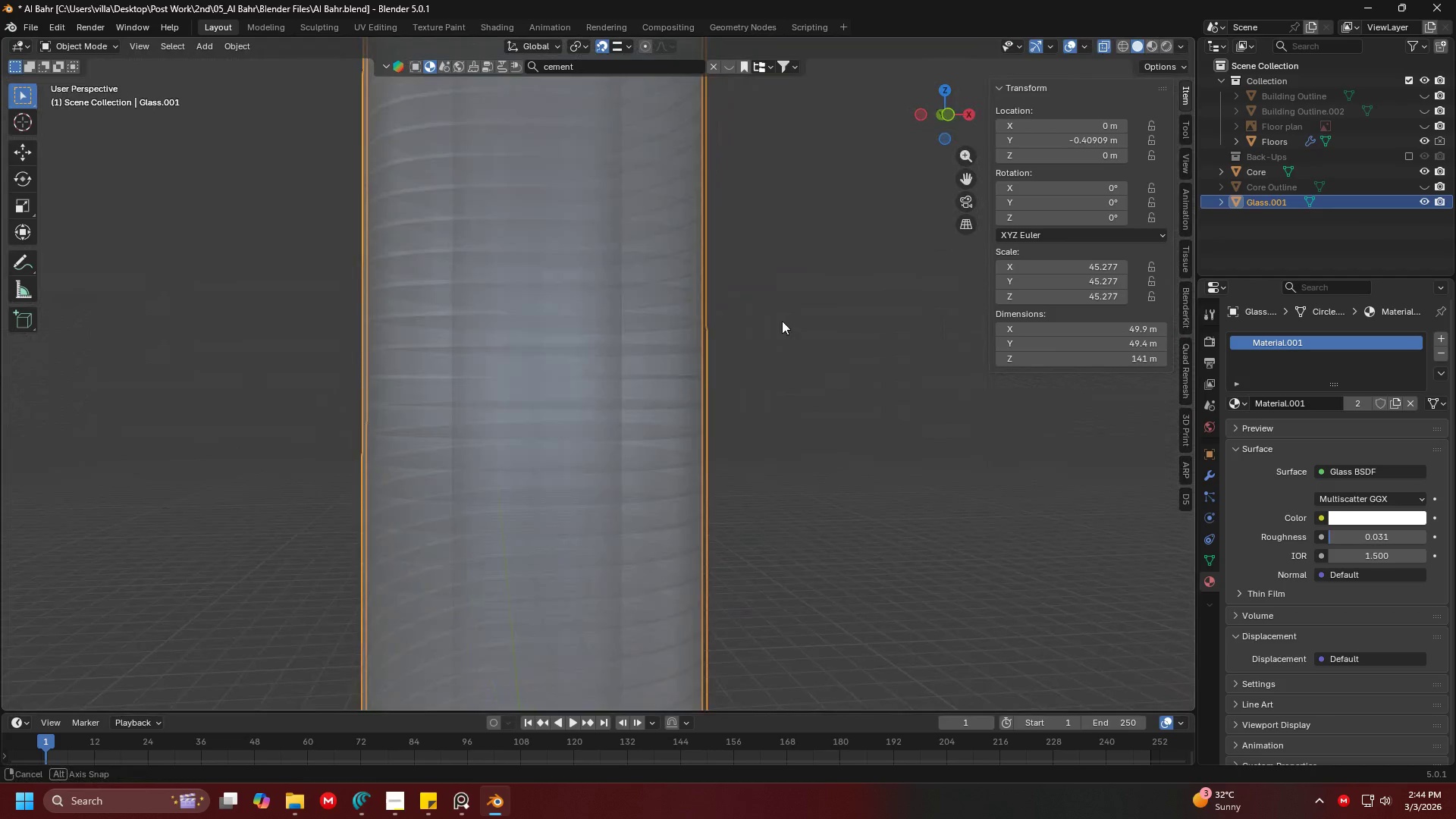 
scroll: coordinate [762, 353], scroll_direction: up, amount: 2.0
 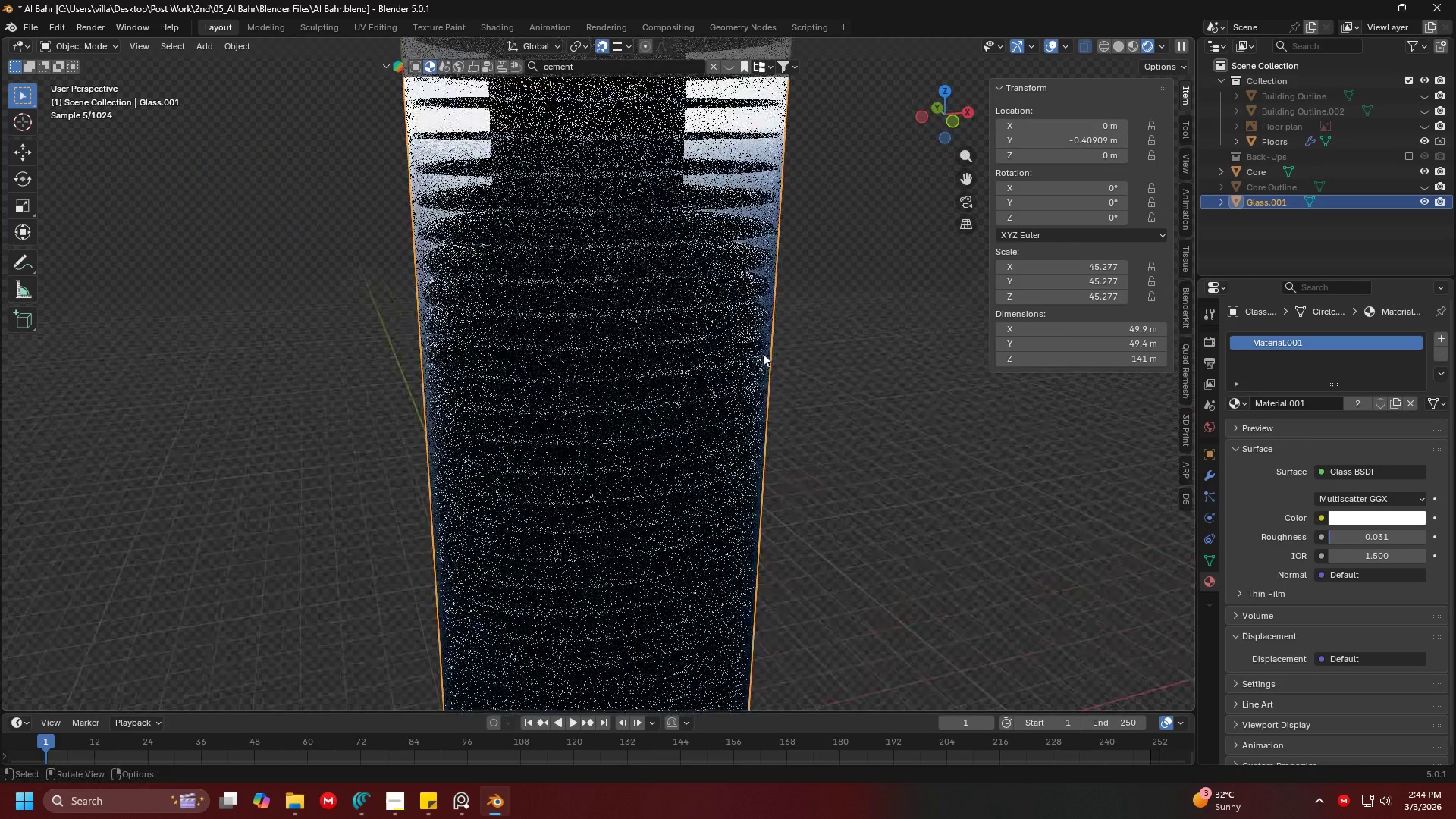 
key(Shift+ShiftLeft)
 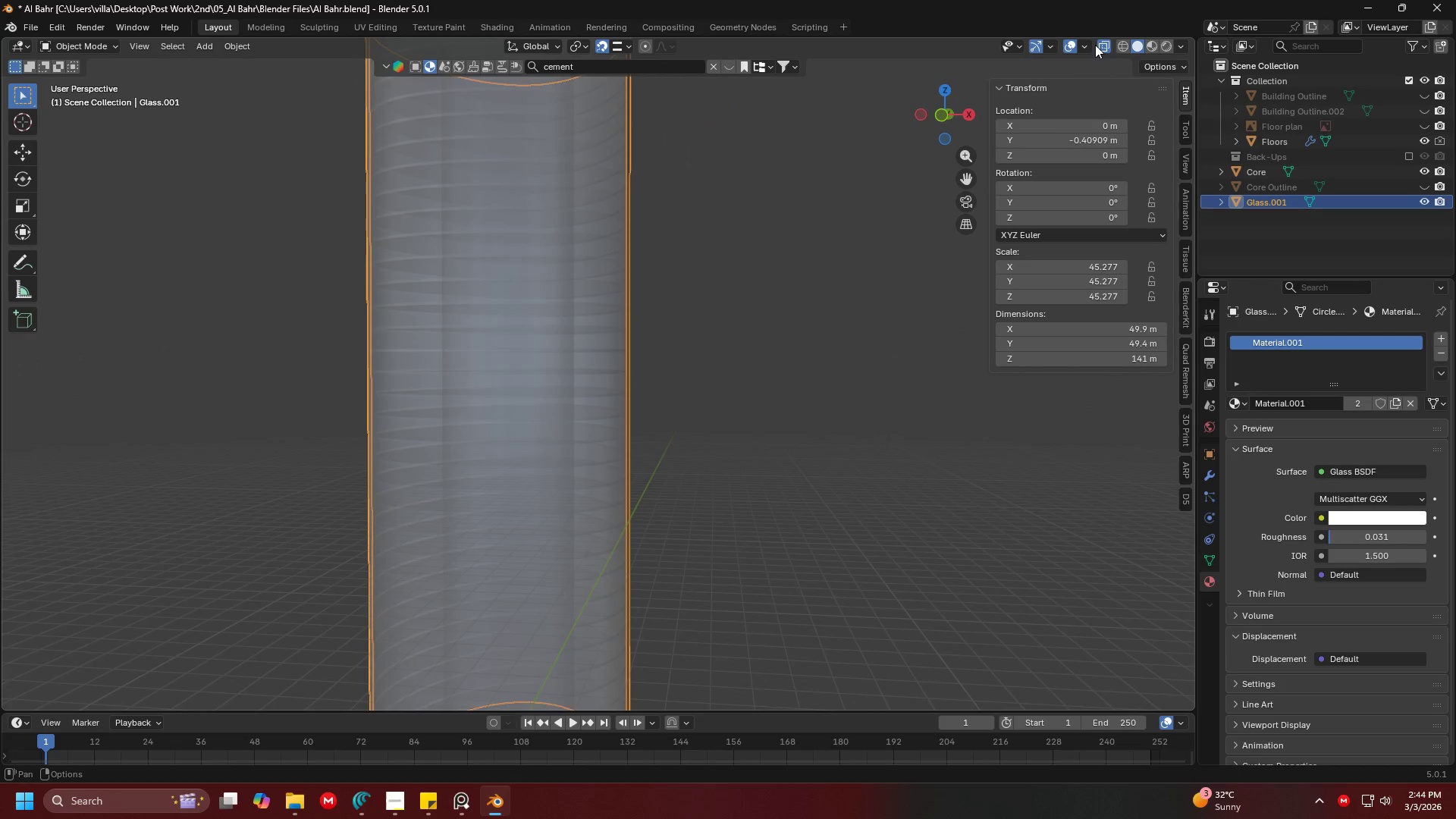 
scroll: coordinate [752, 277], scroll_direction: down, amount: 1.0
 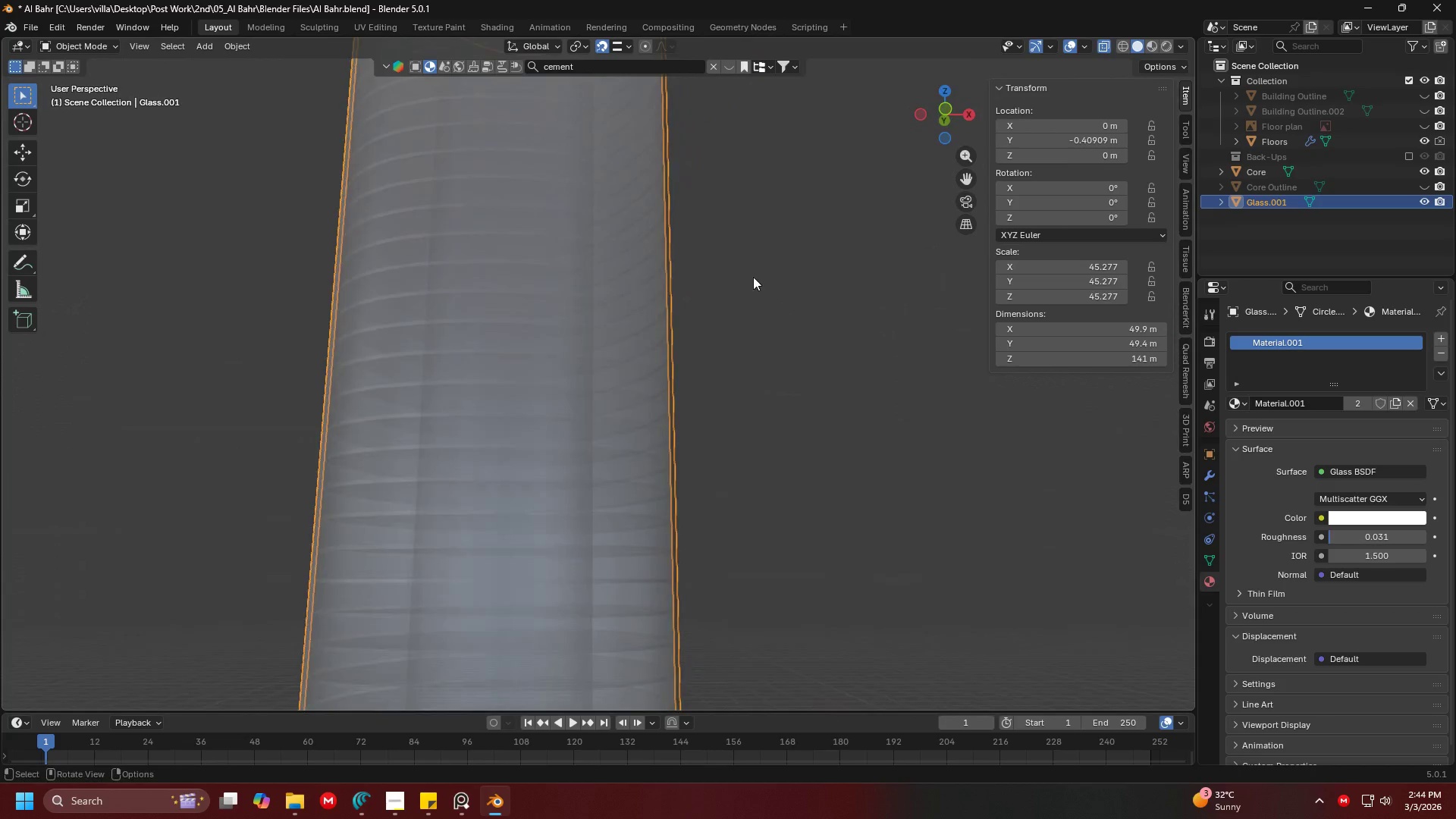 
double_click([1095, 45])
 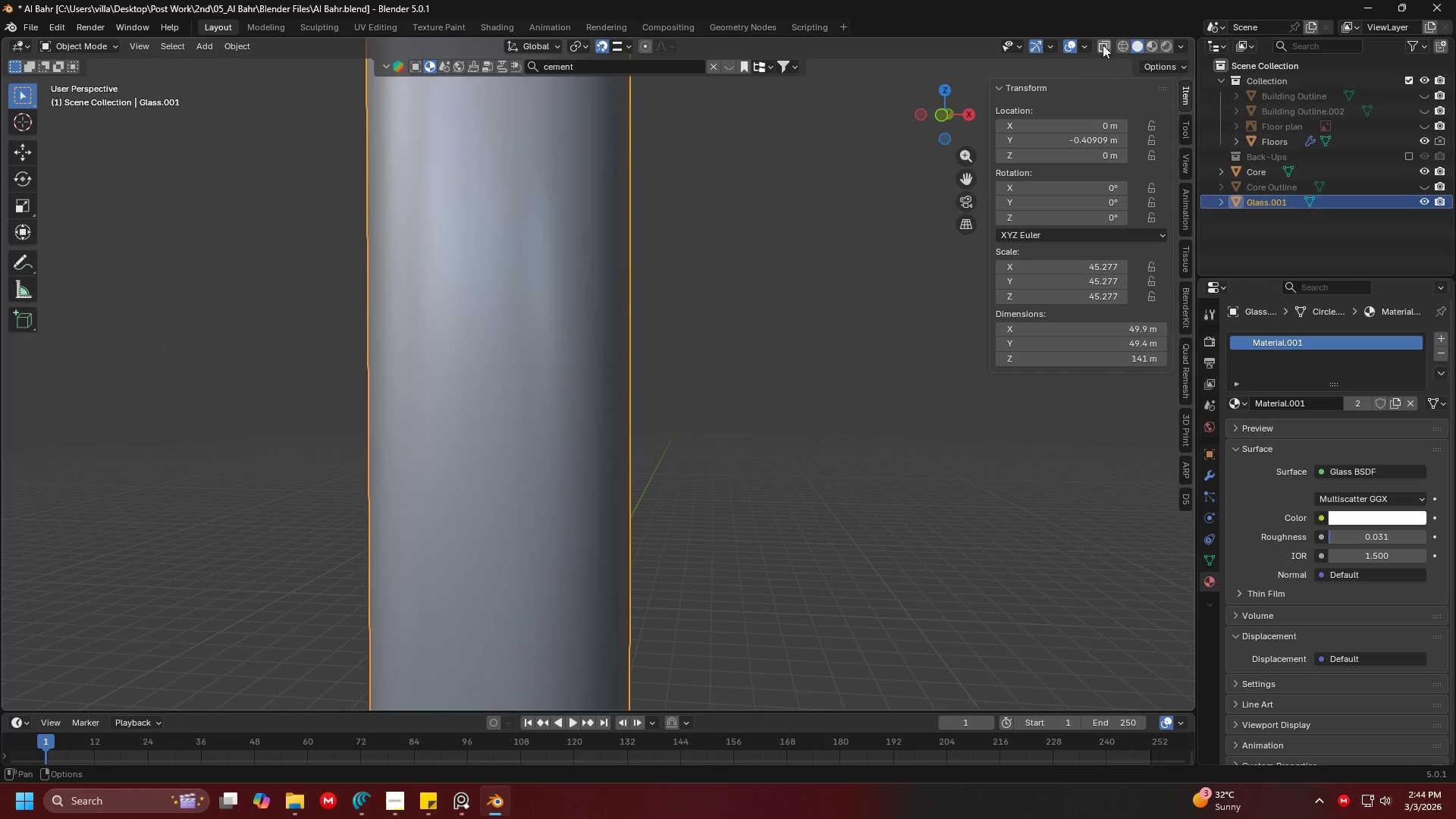 
scroll: coordinate [783, 262], scroll_direction: down, amount: 3.0
 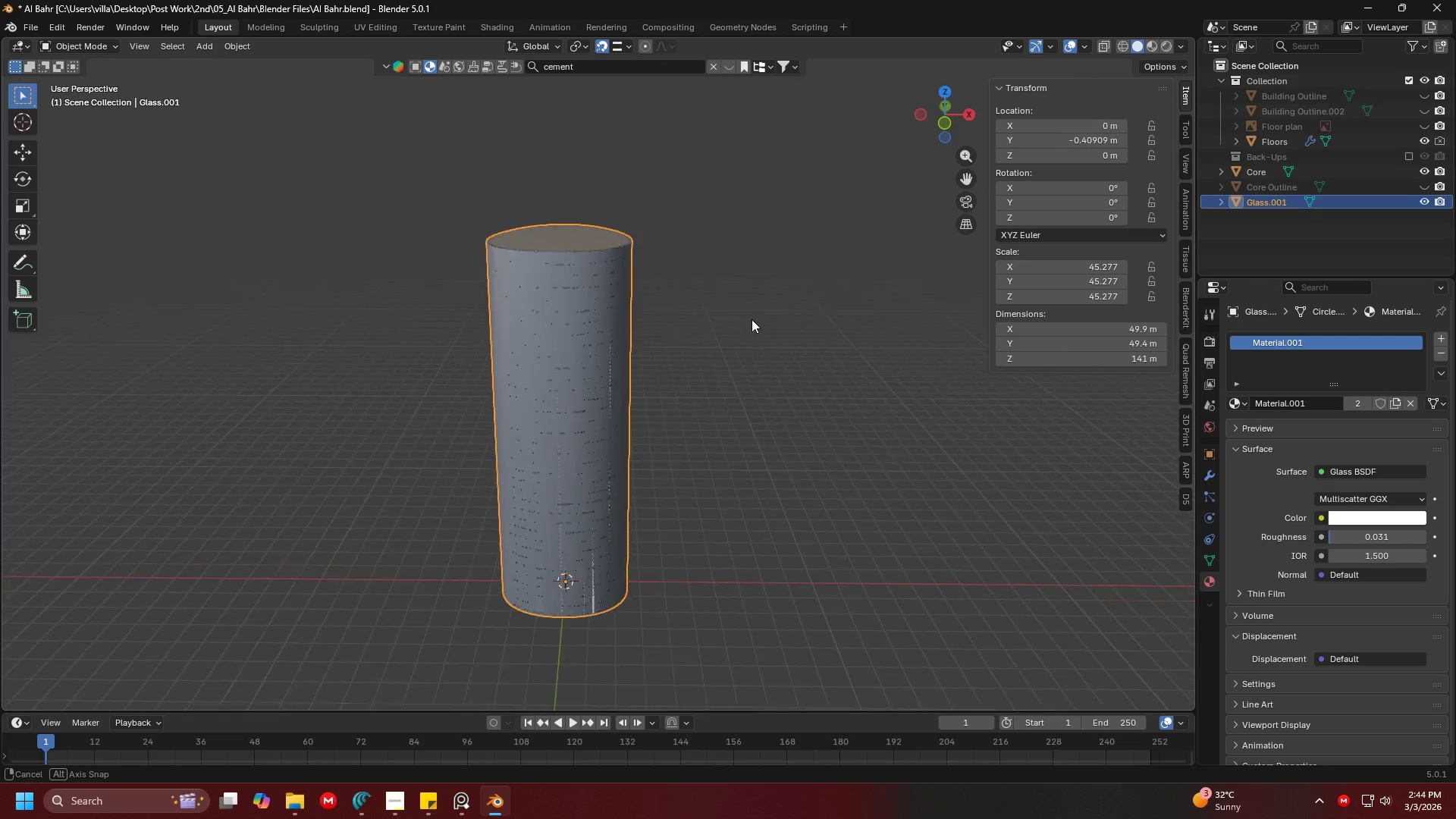 
scroll: coordinate [758, 324], scroll_direction: up, amount: 3.0
 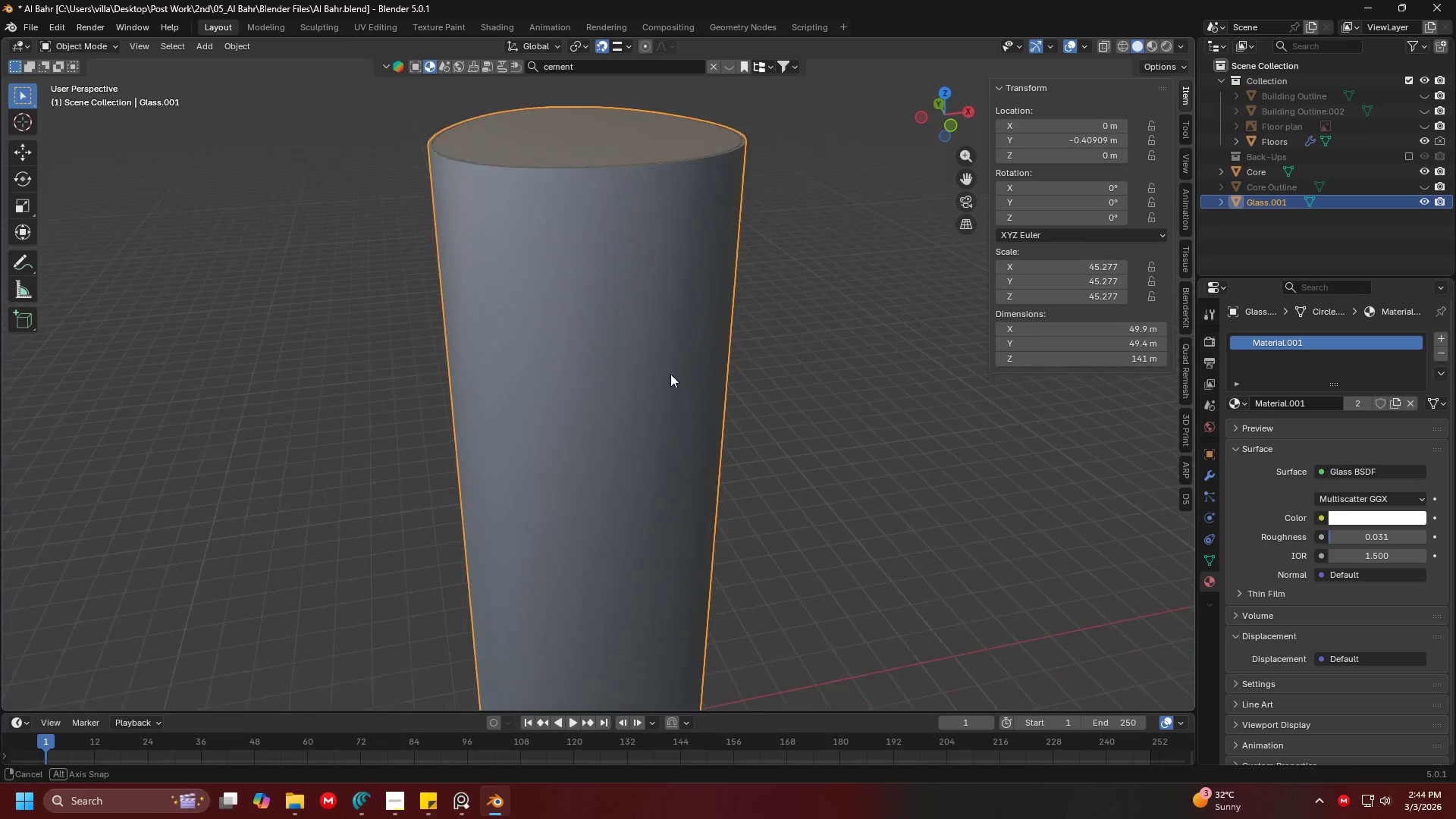 
key(Control+ControlLeft)
 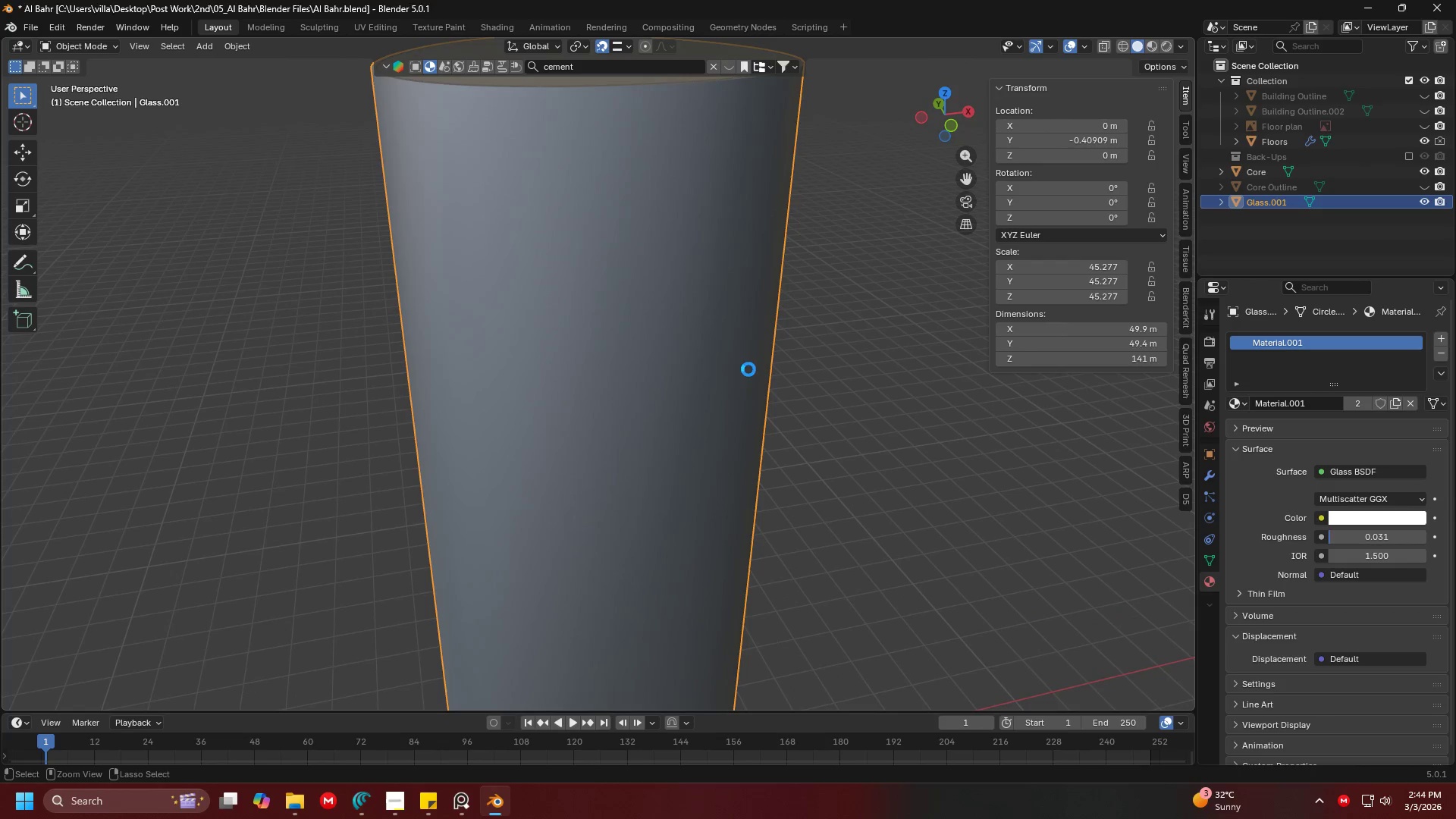 
scroll: coordinate [682, 377], scroll_direction: up, amount: 1.0
 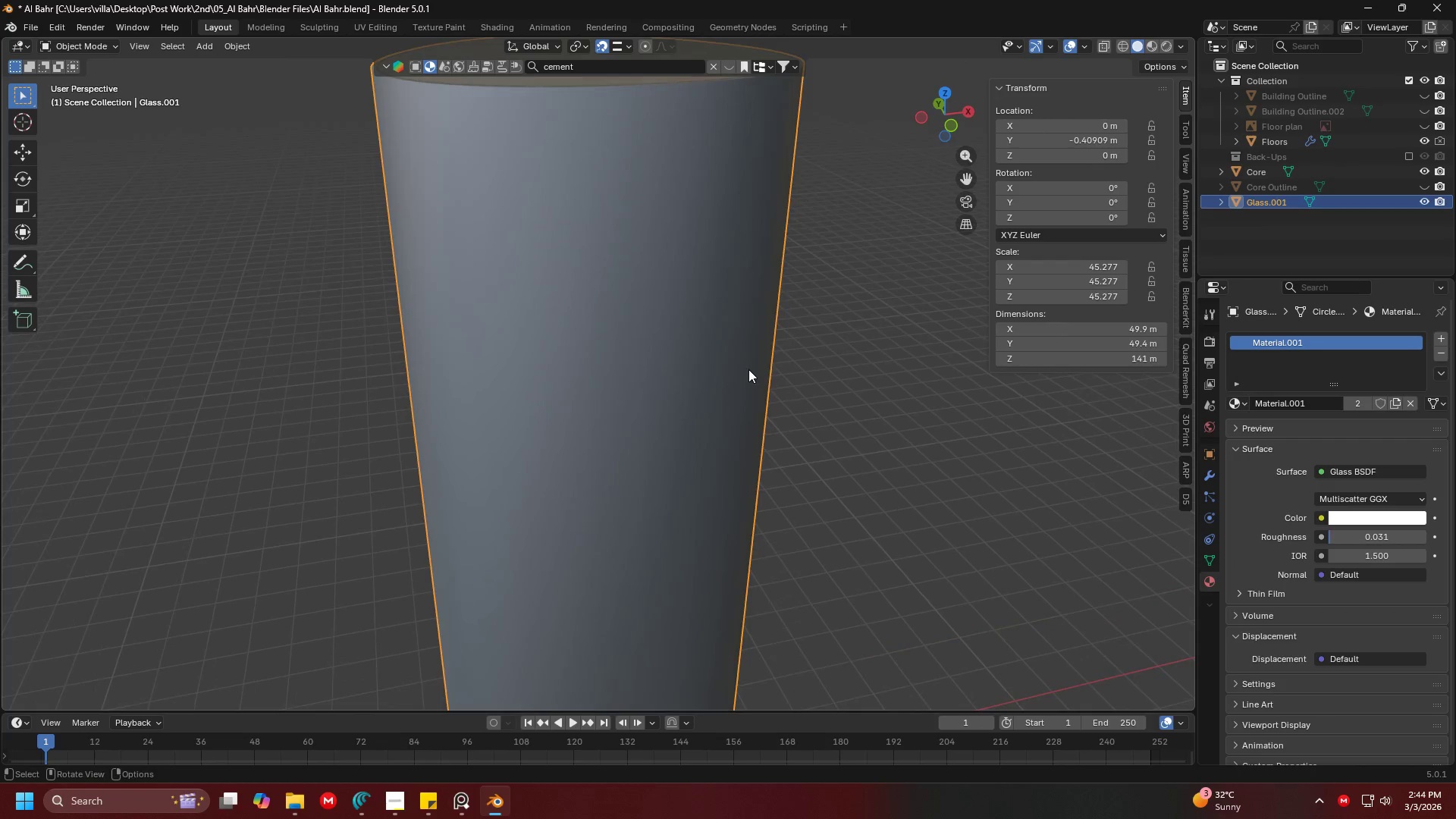 
key(Control+S)
 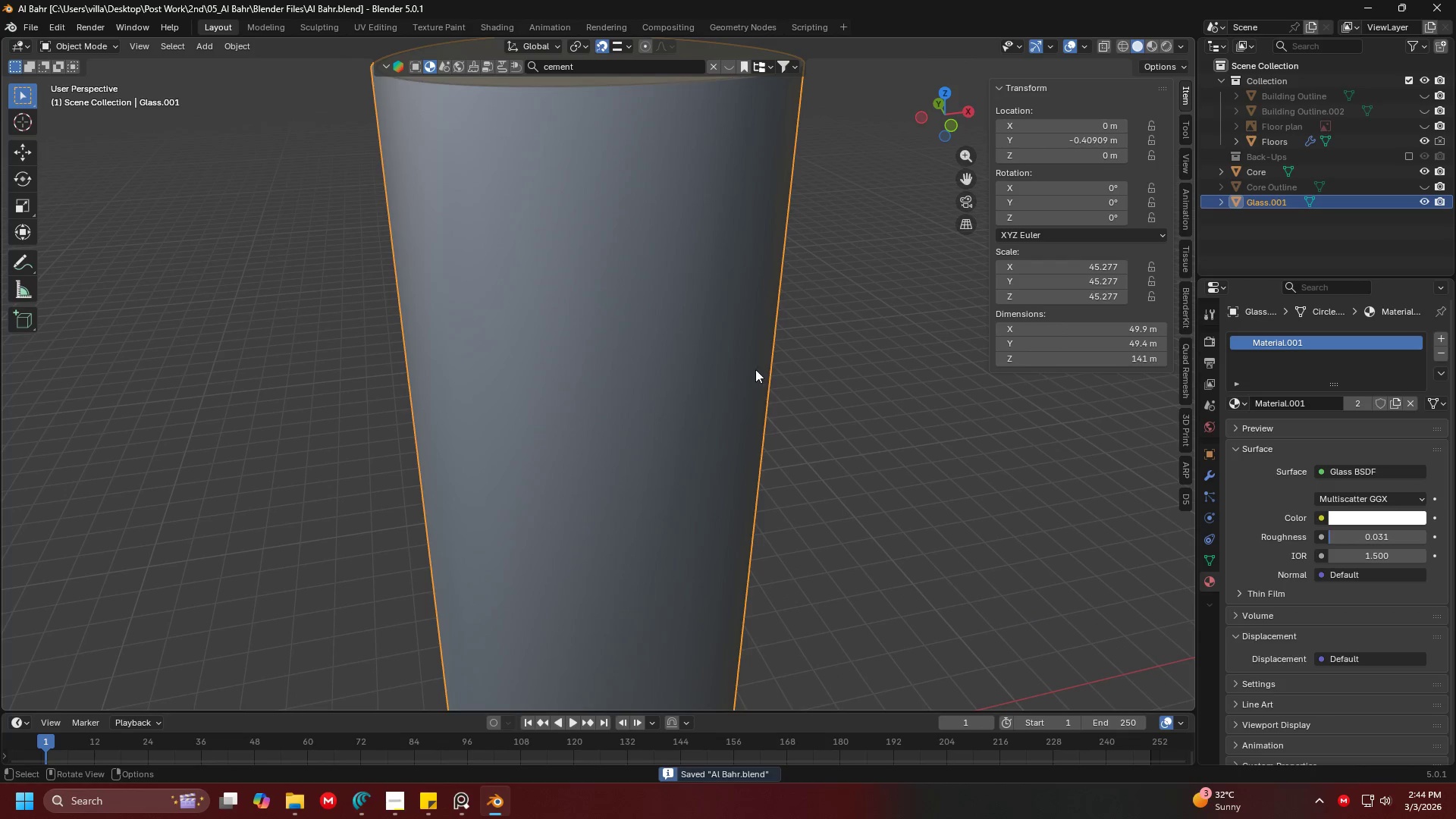 
hold_key(key=ShiftLeft, duration=0.31)
 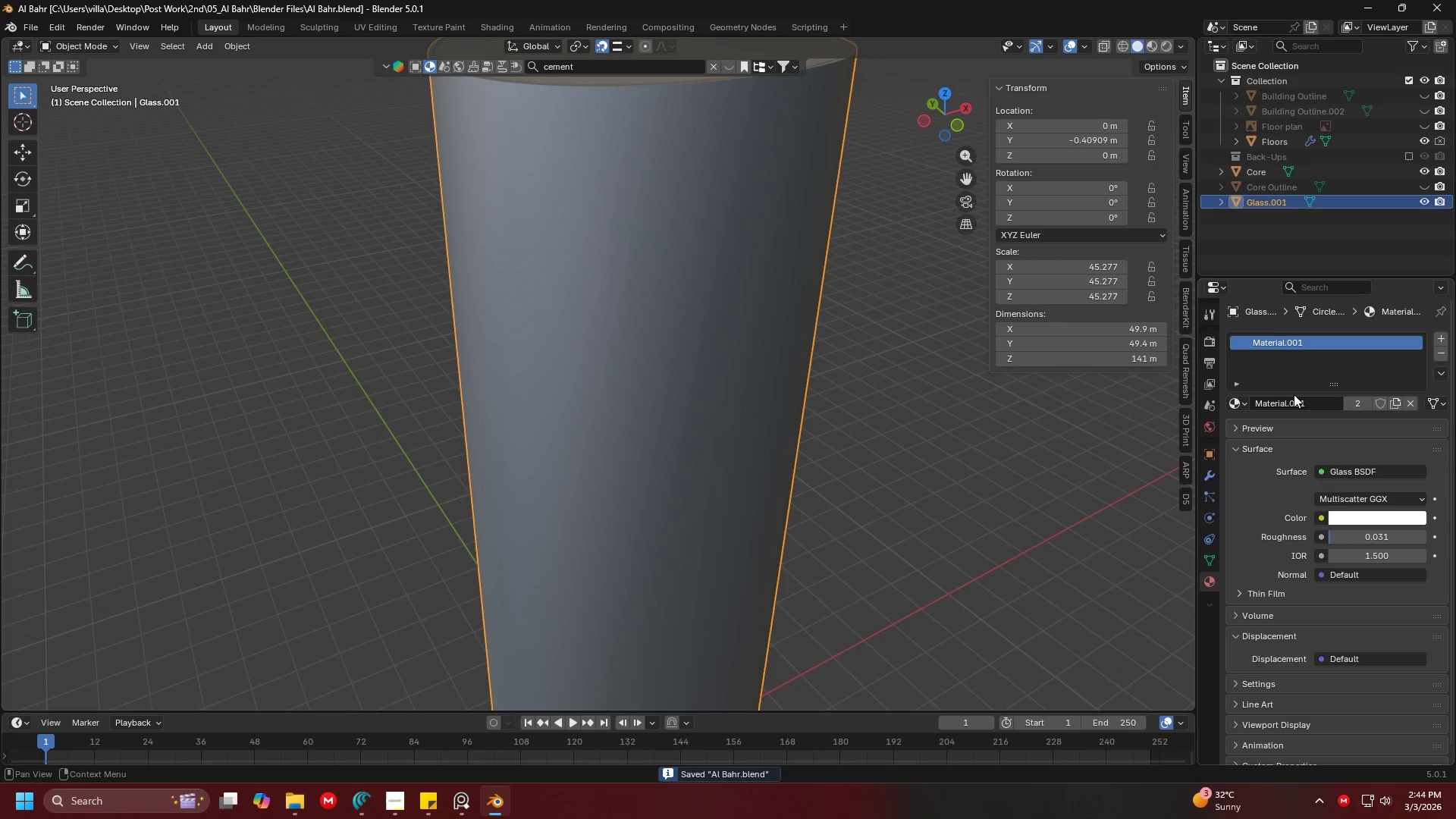 
double_click([1294, 398])
 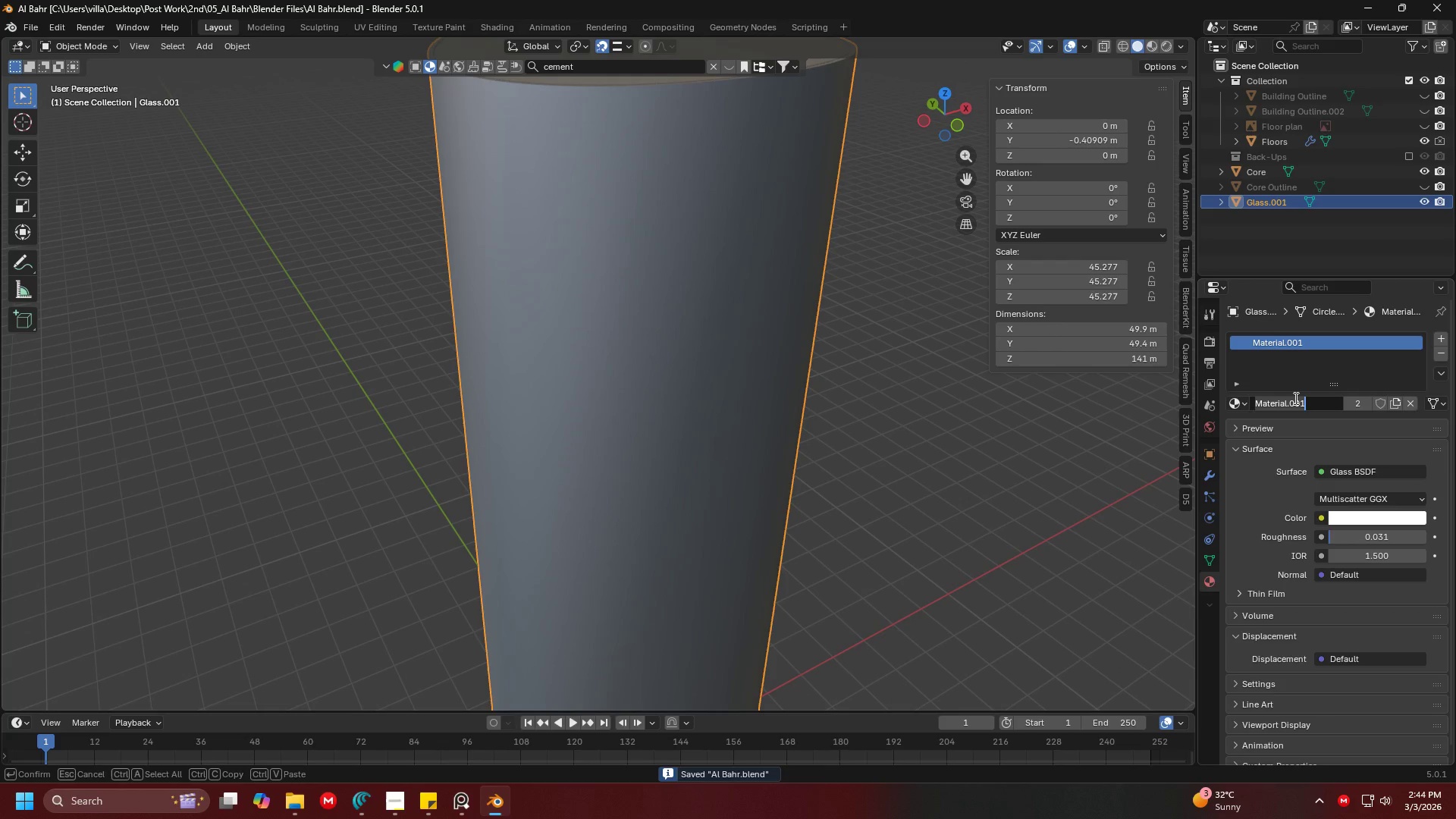 
type(Glass)
 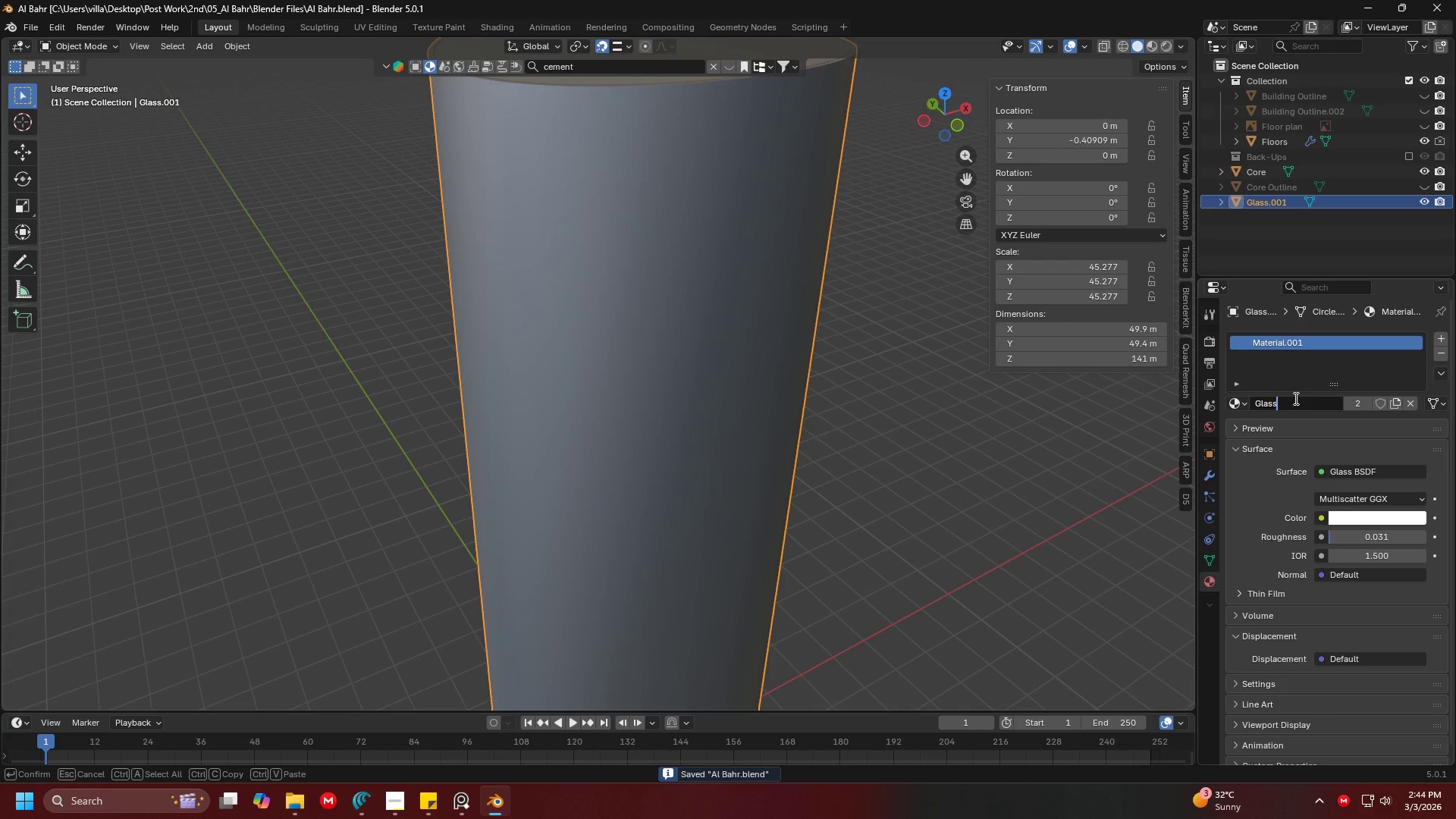 
key(Enter)
 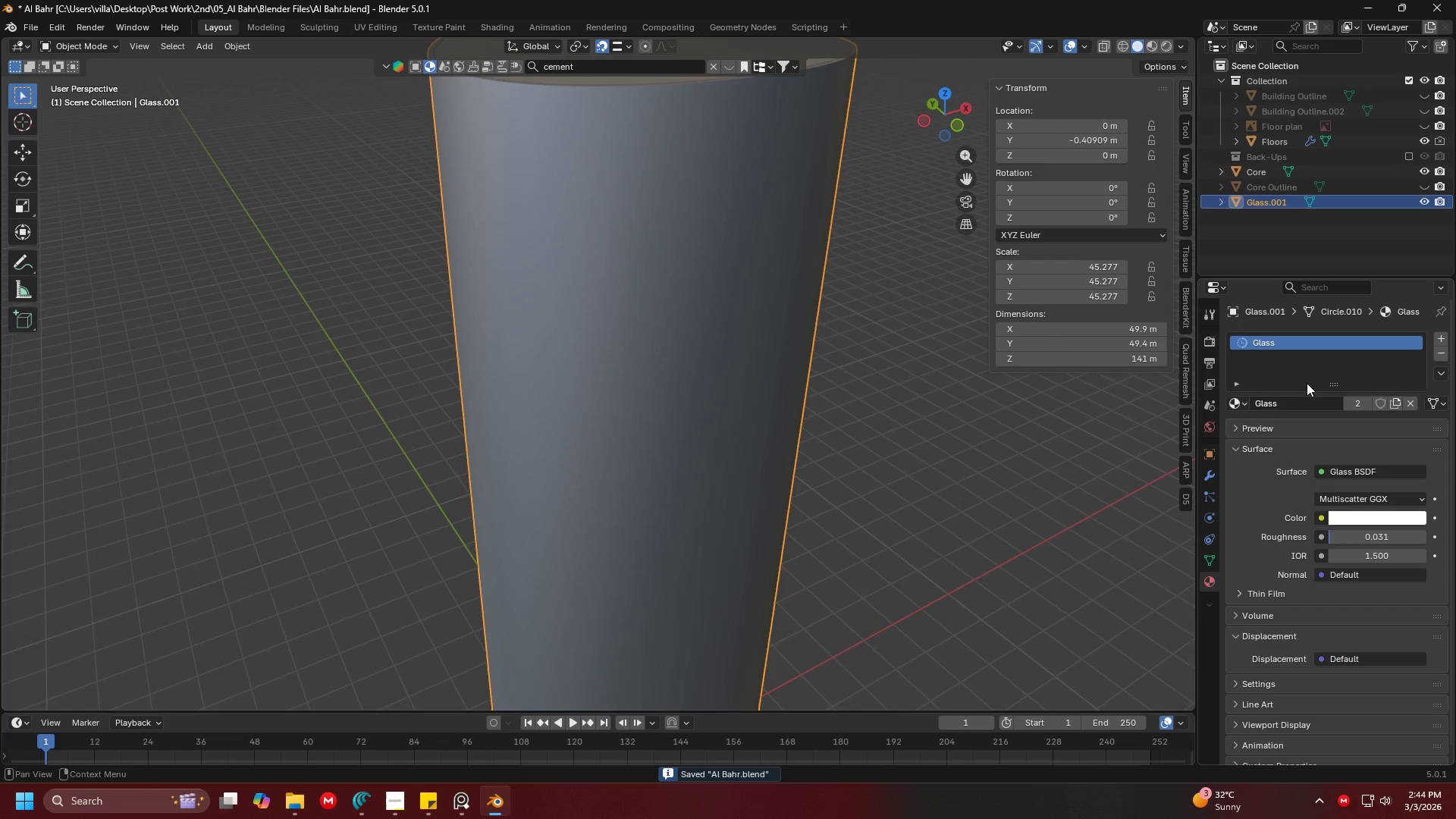 
hold_key(key=ShiftLeft, duration=0.39)
scroll: coordinate [791, 508], scroll_direction: down, amount: 5.0
 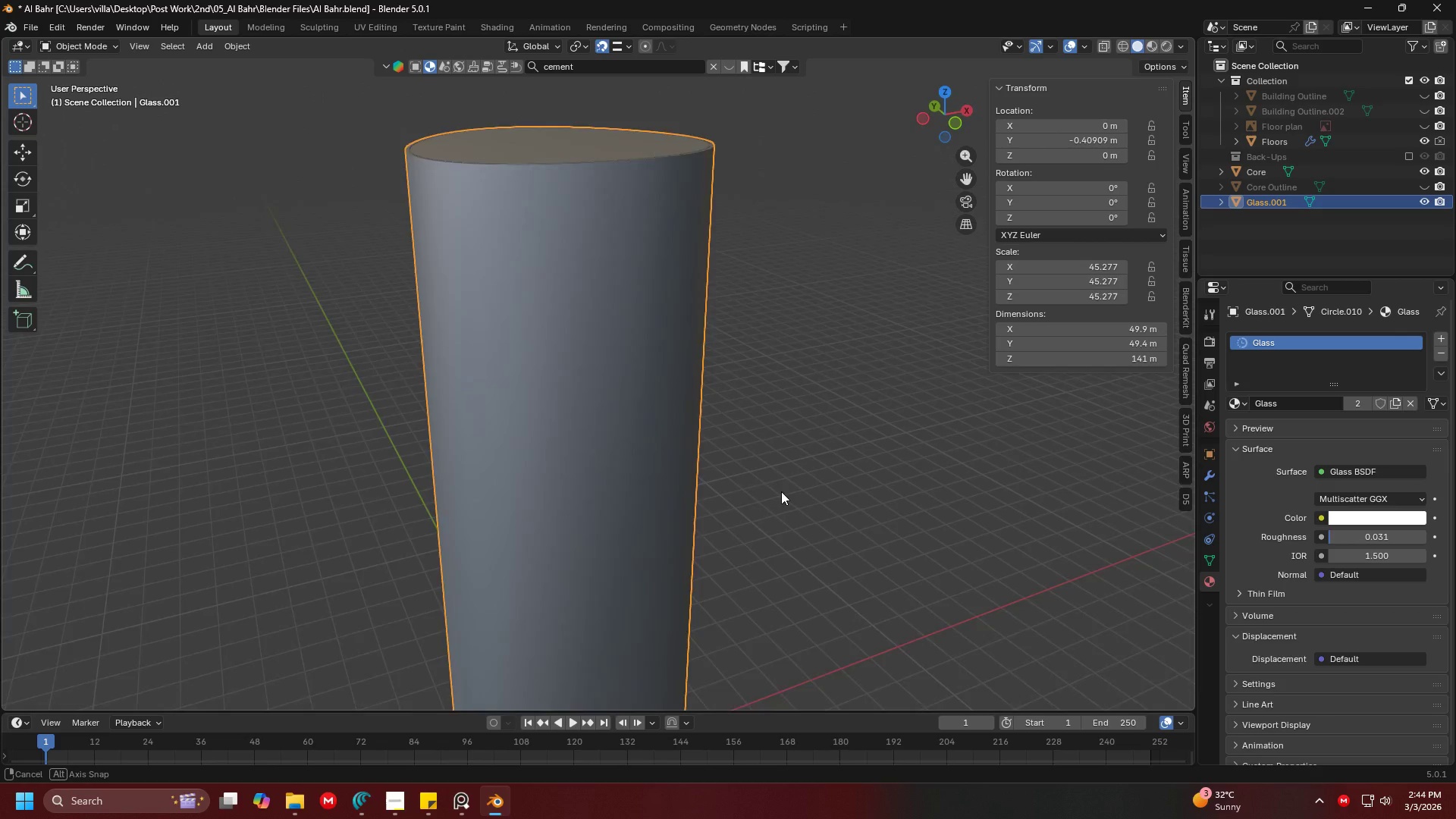 
left_click([661, 597])
 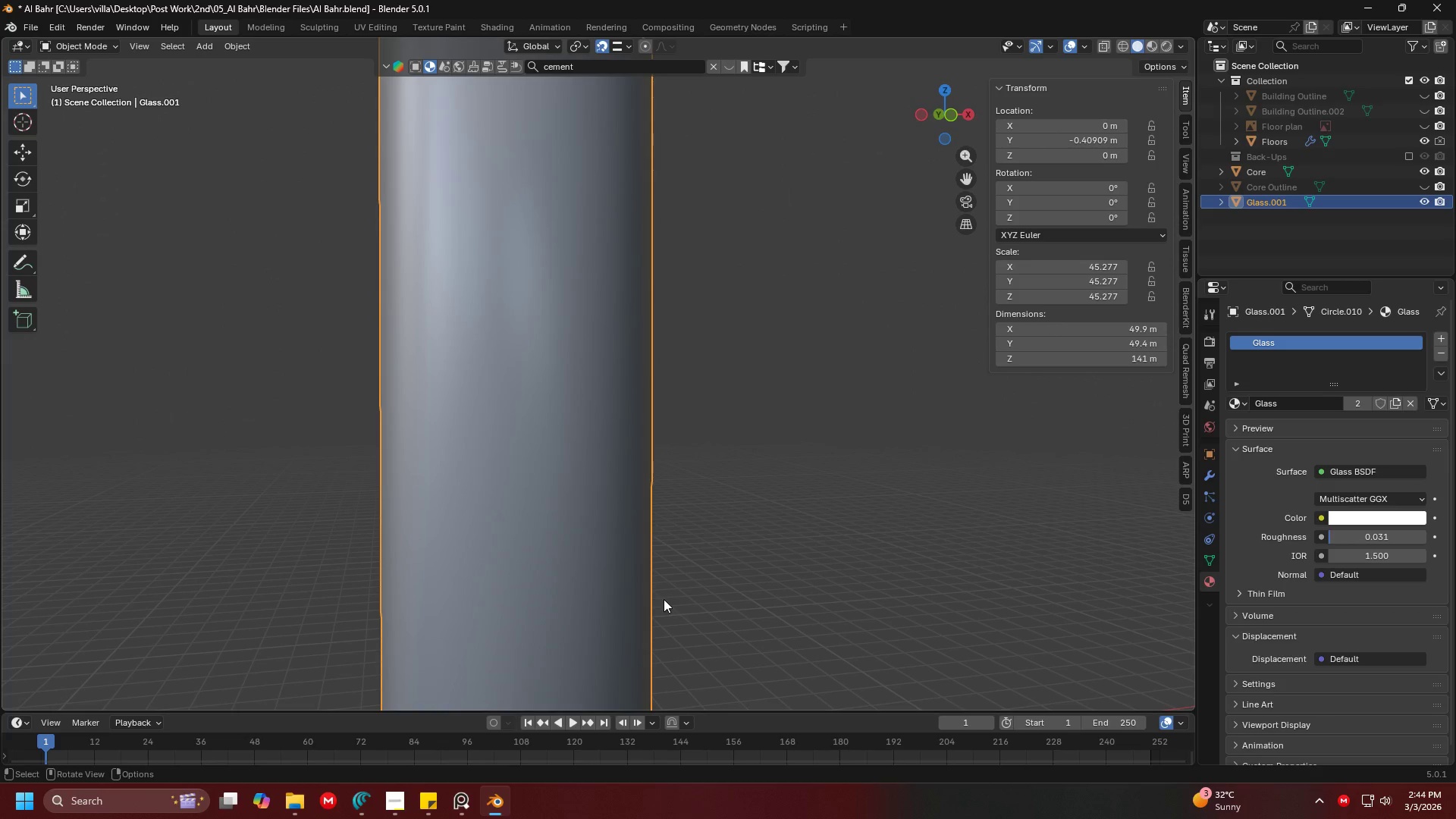 
left_click([690, 609])
 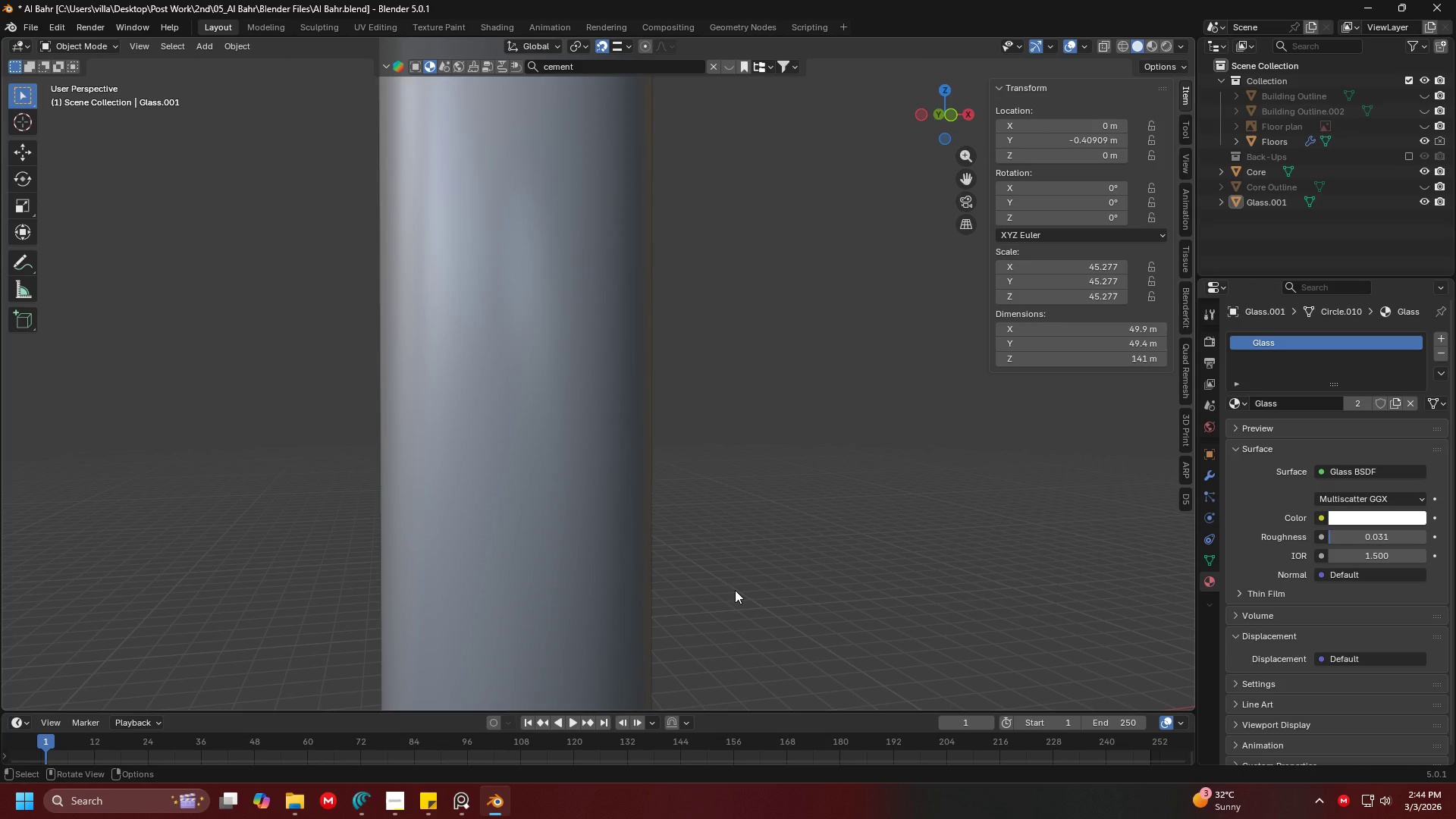 
key(1)
 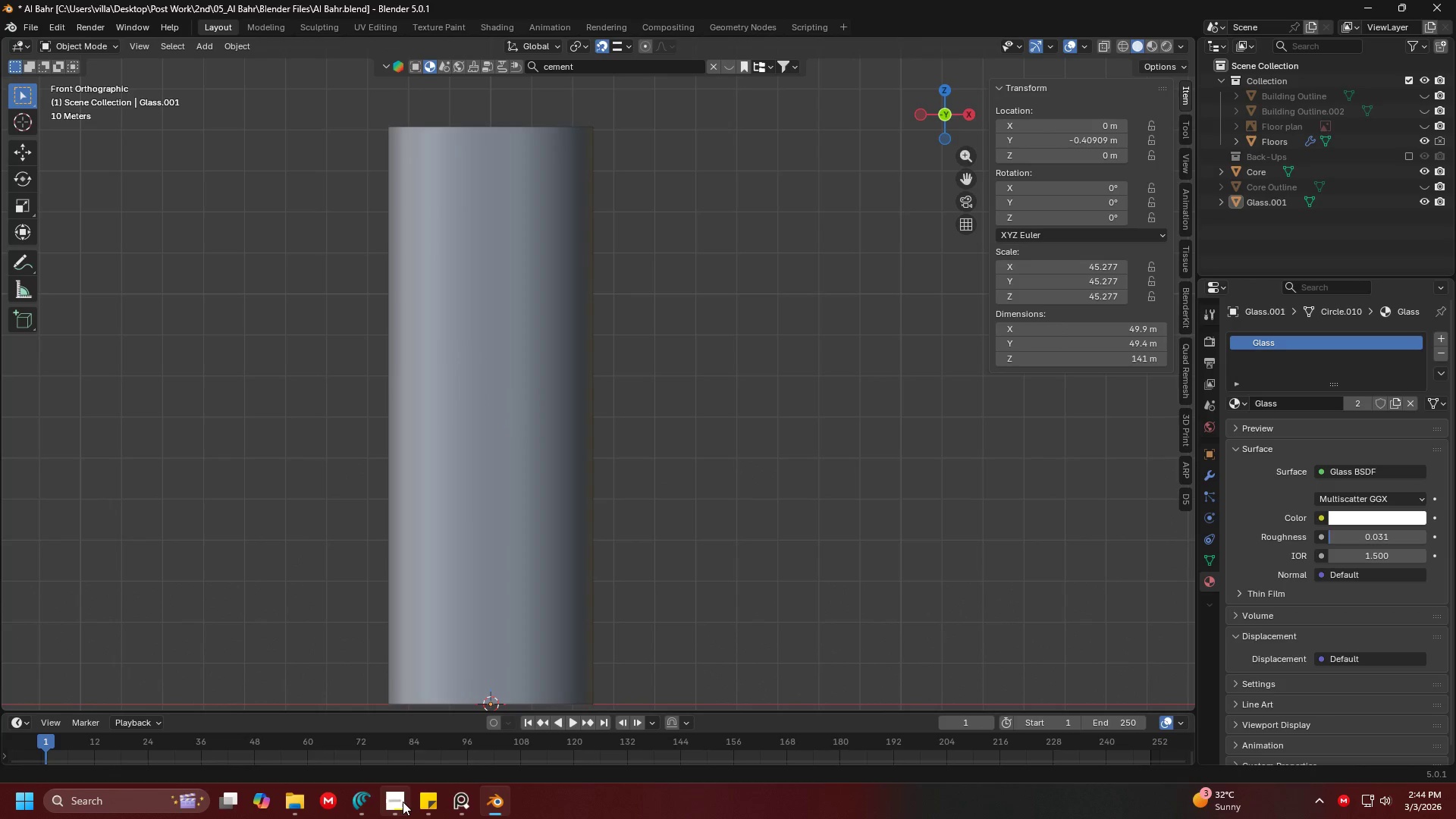 
left_click([403, 802])